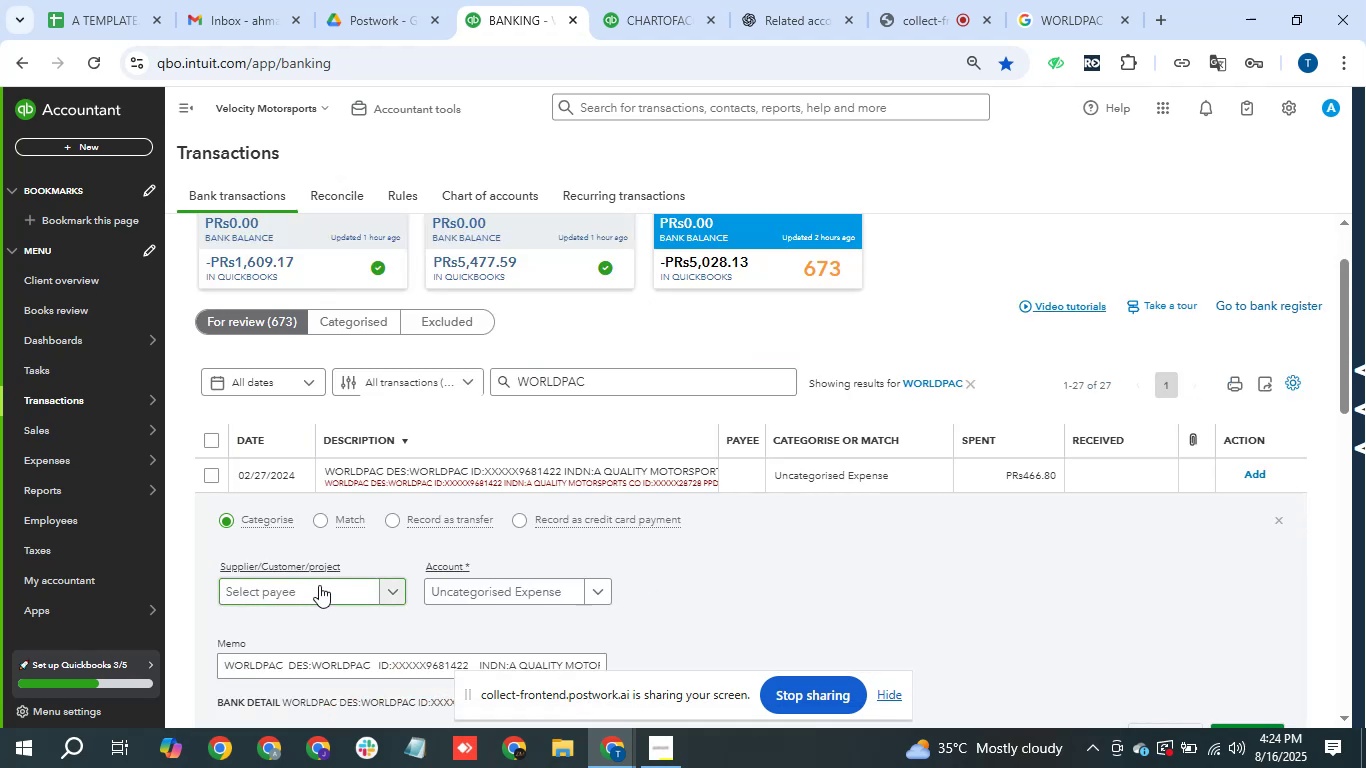 
left_click([319, 585])
 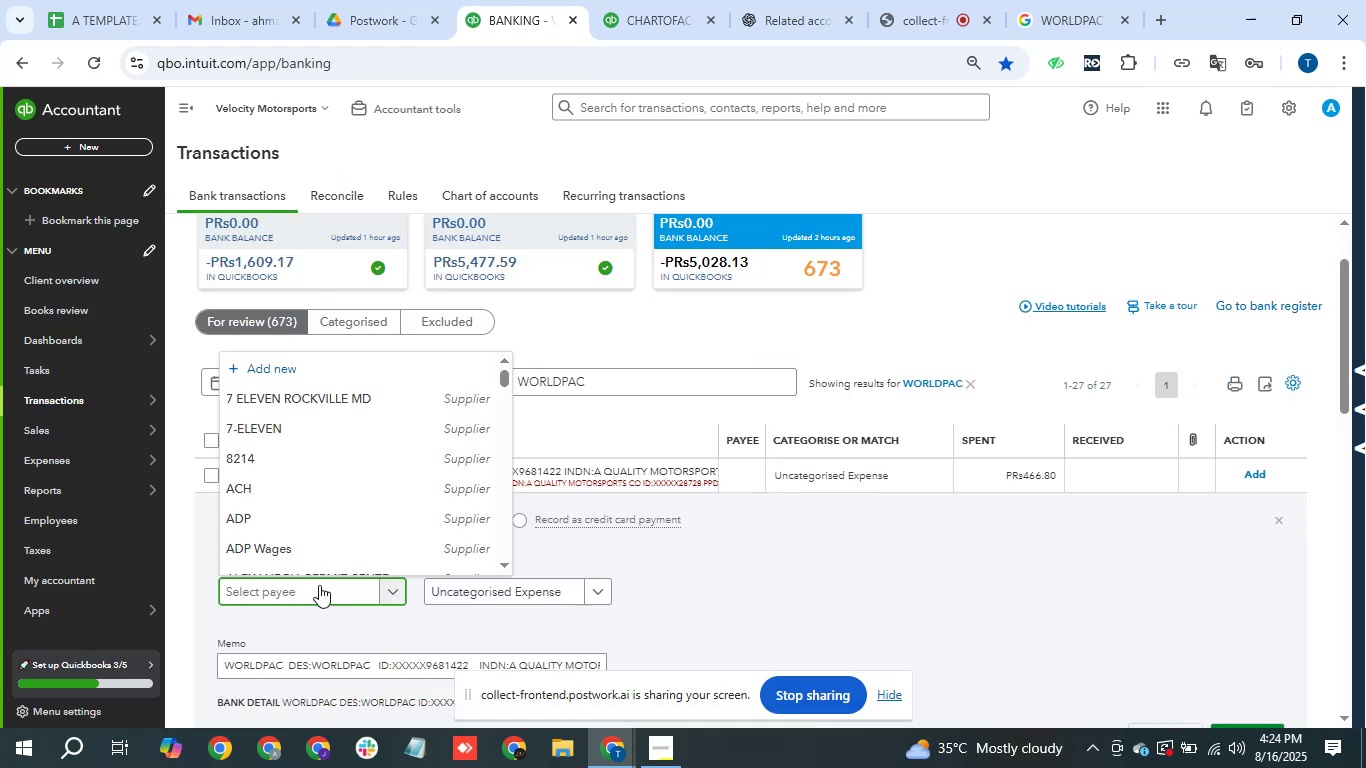 
left_click([319, 585])
 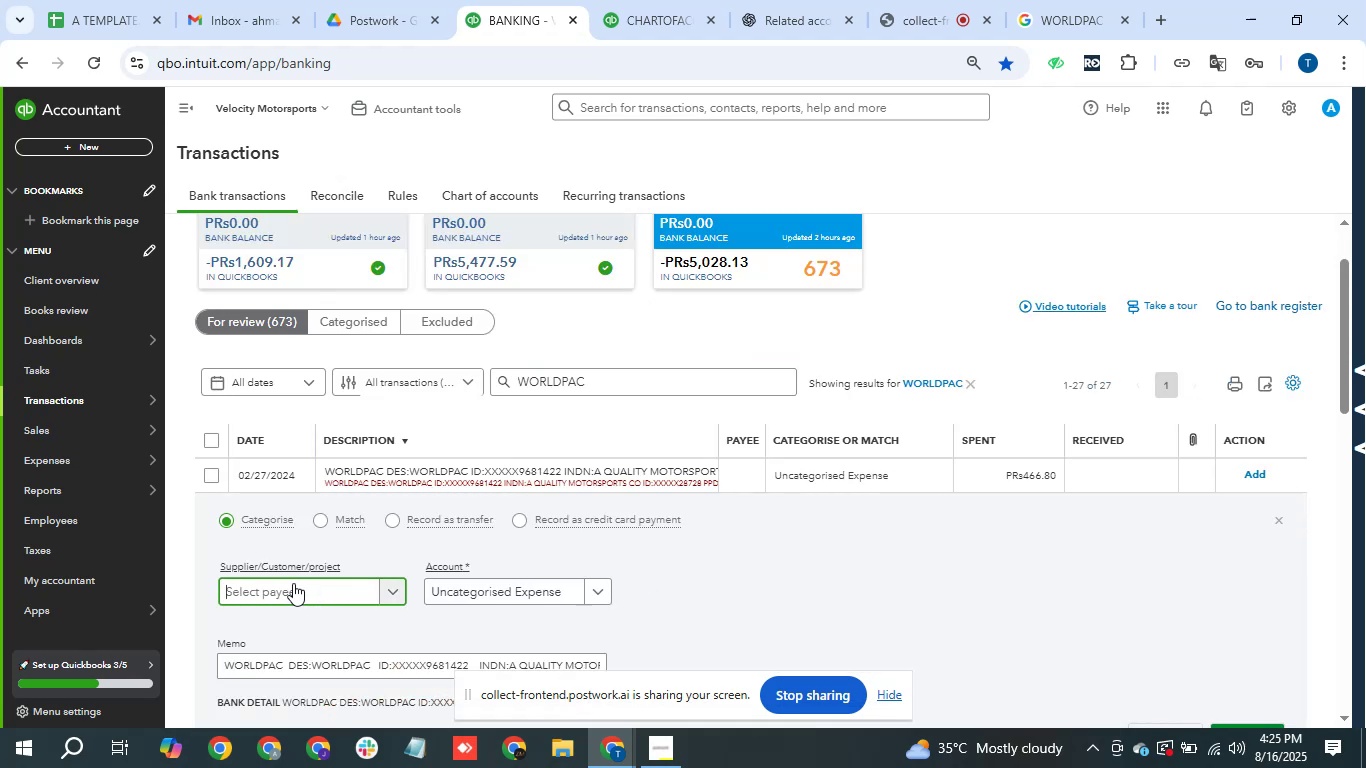 
right_click([285, 593])
 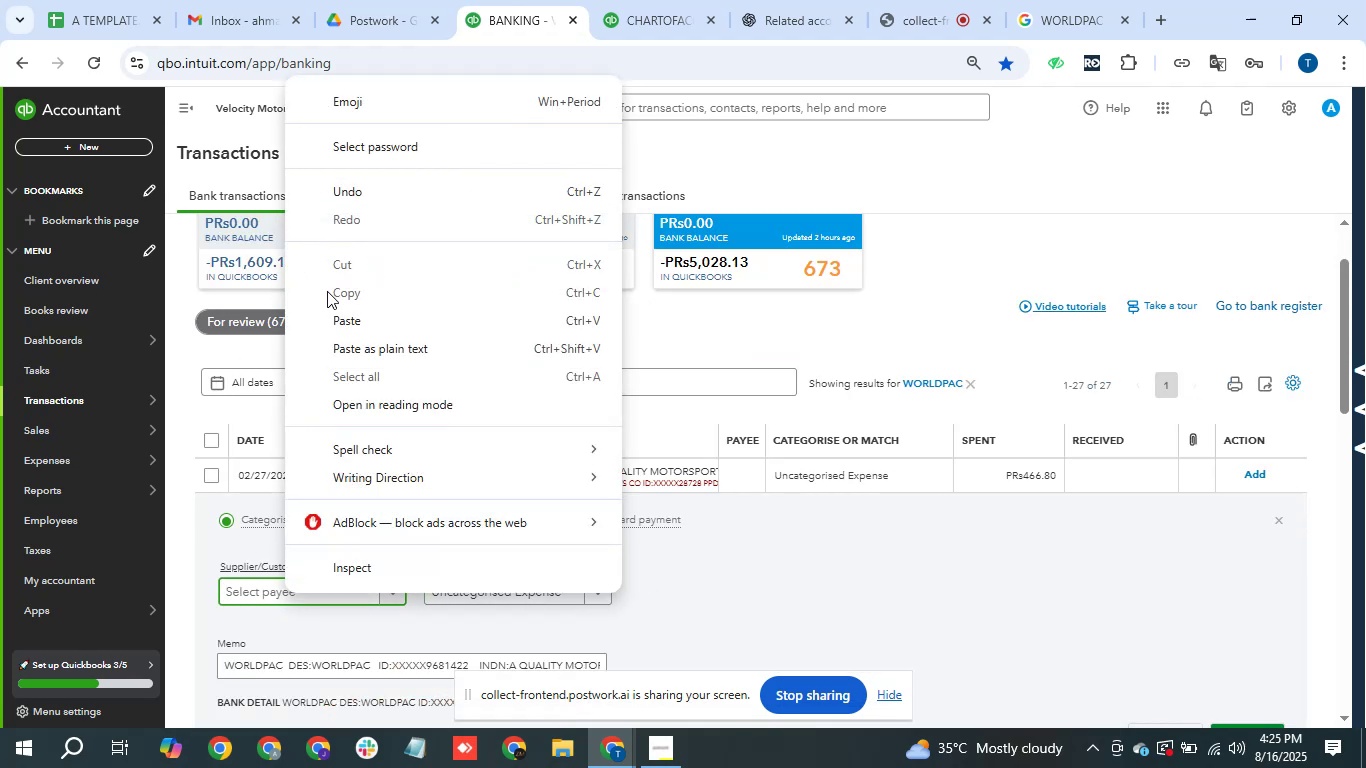 
left_click([327, 318])
 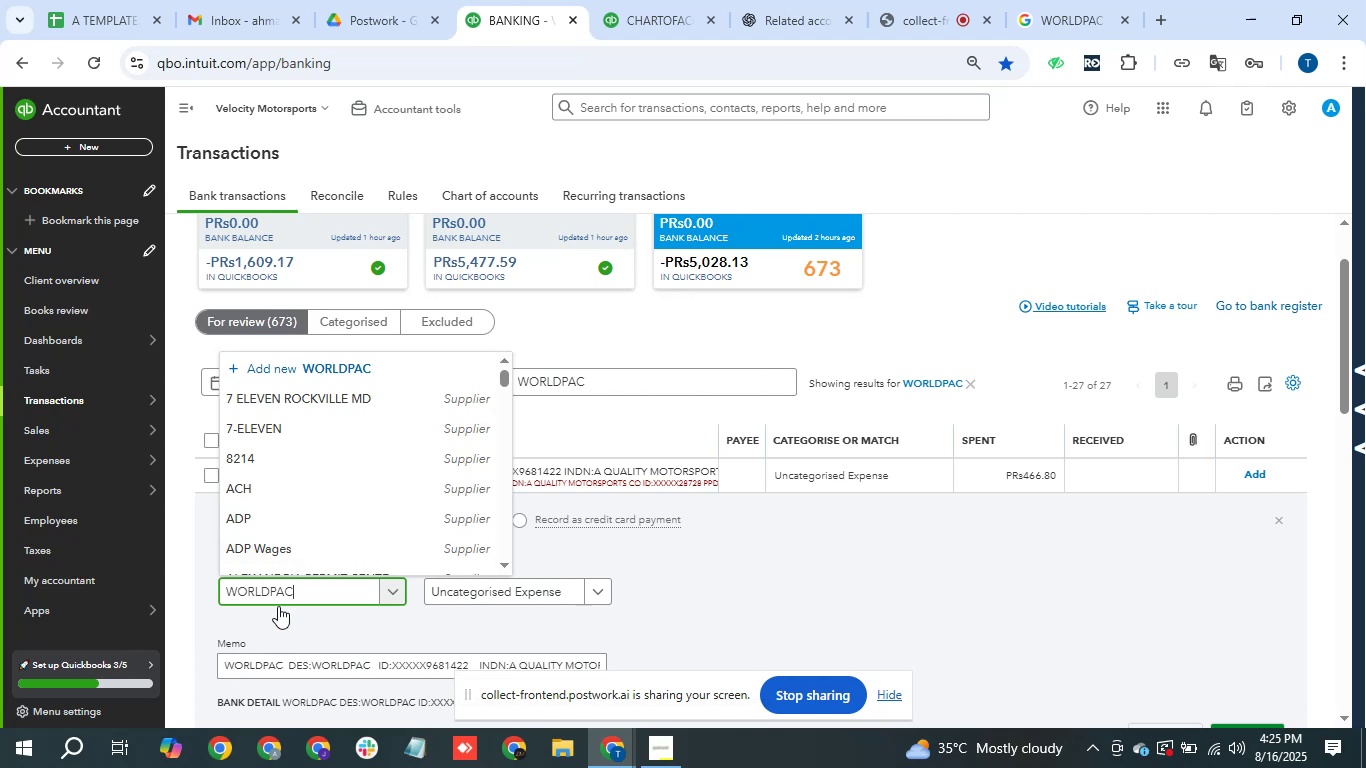 
mouse_move([299, 578])
 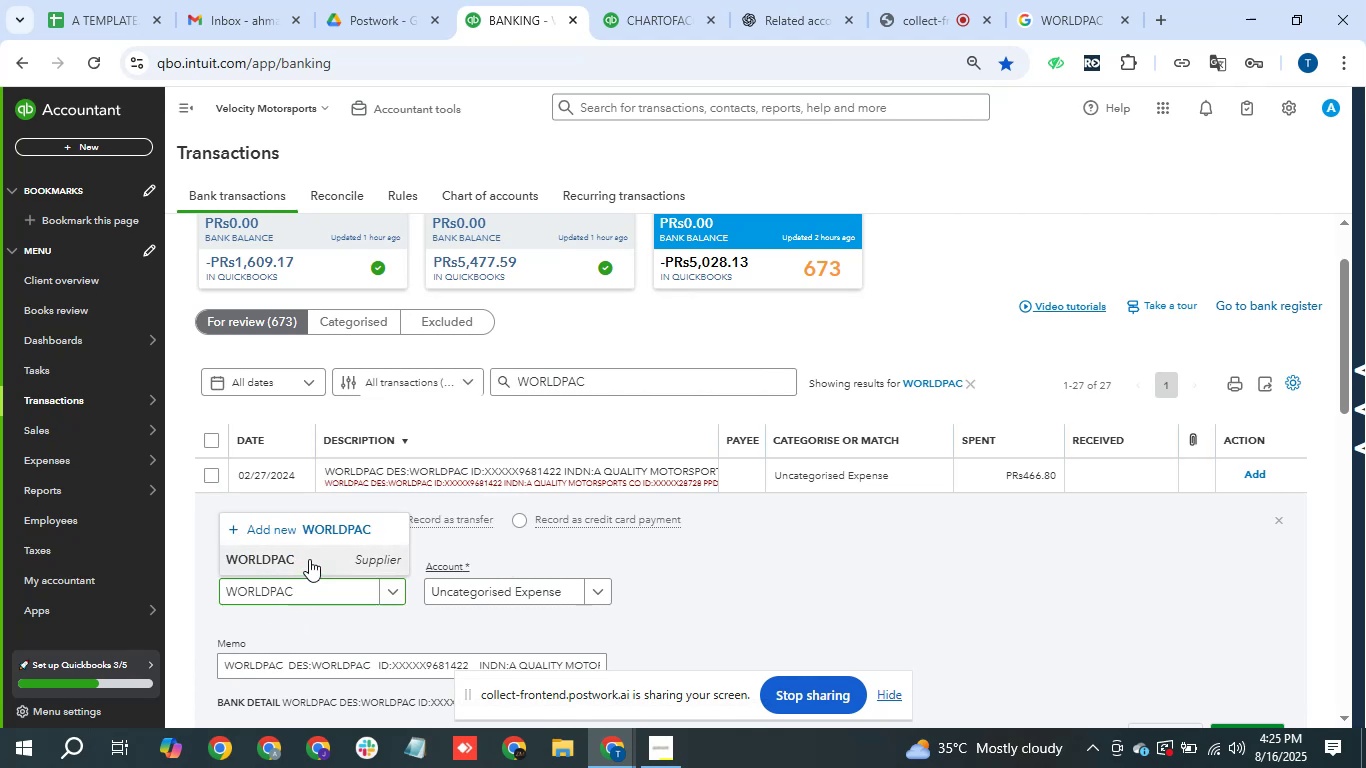 
left_click([309, 559])
 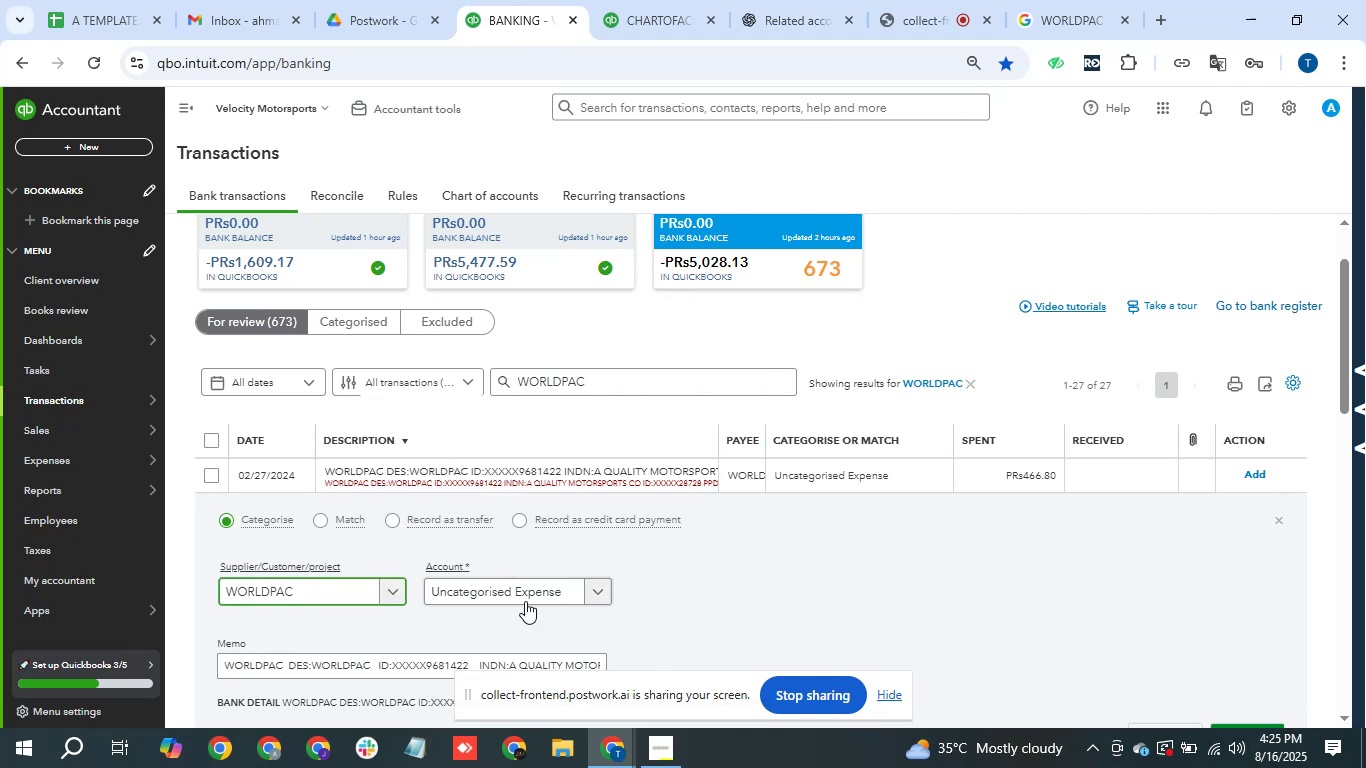 
left_click([522, 600])
 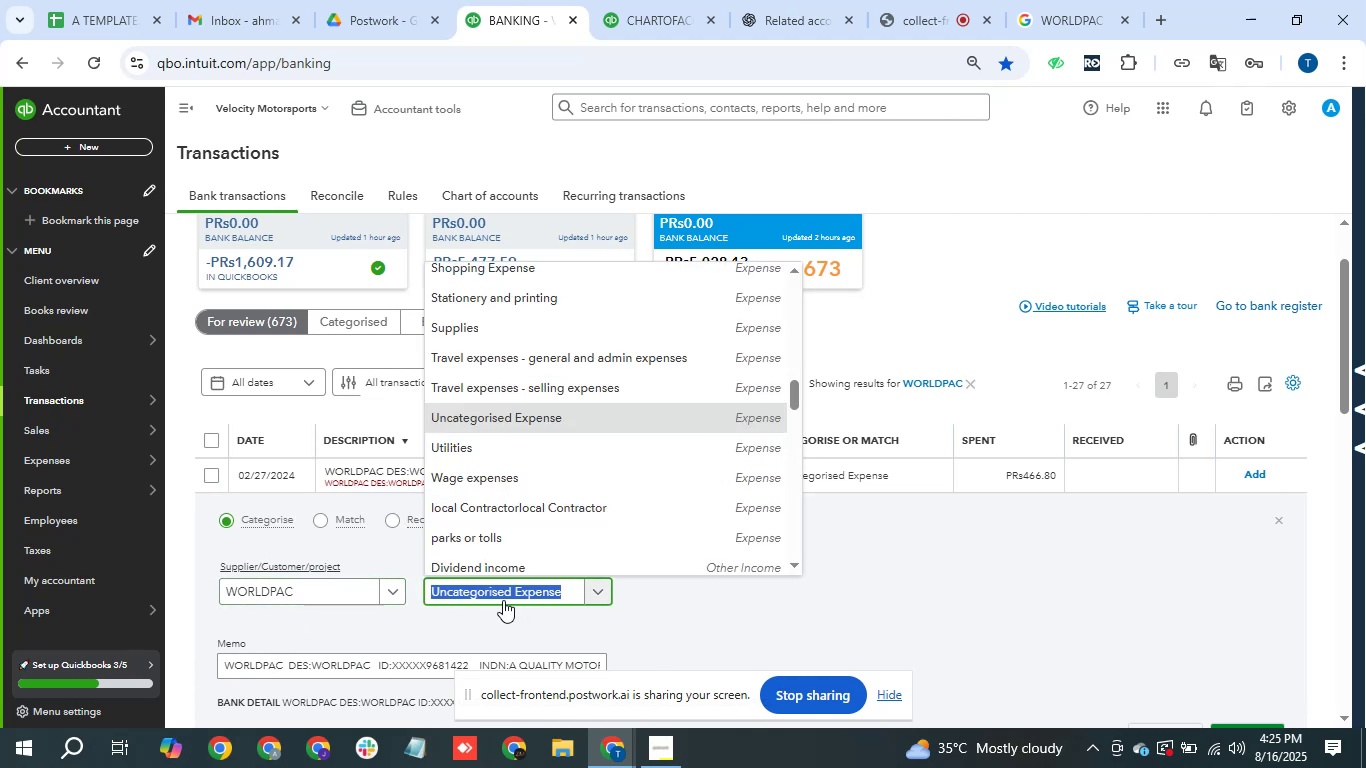 
type(ser)
 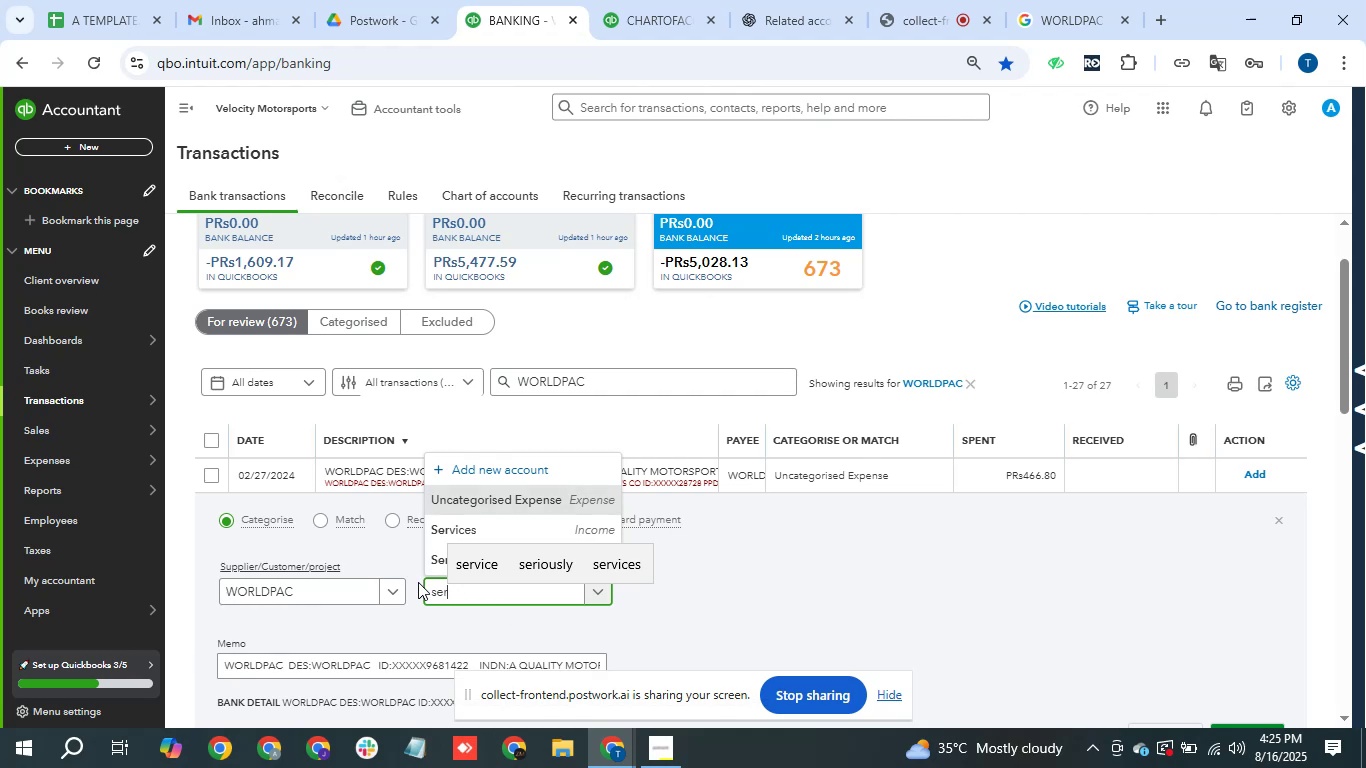 
left_click([428, 566])
 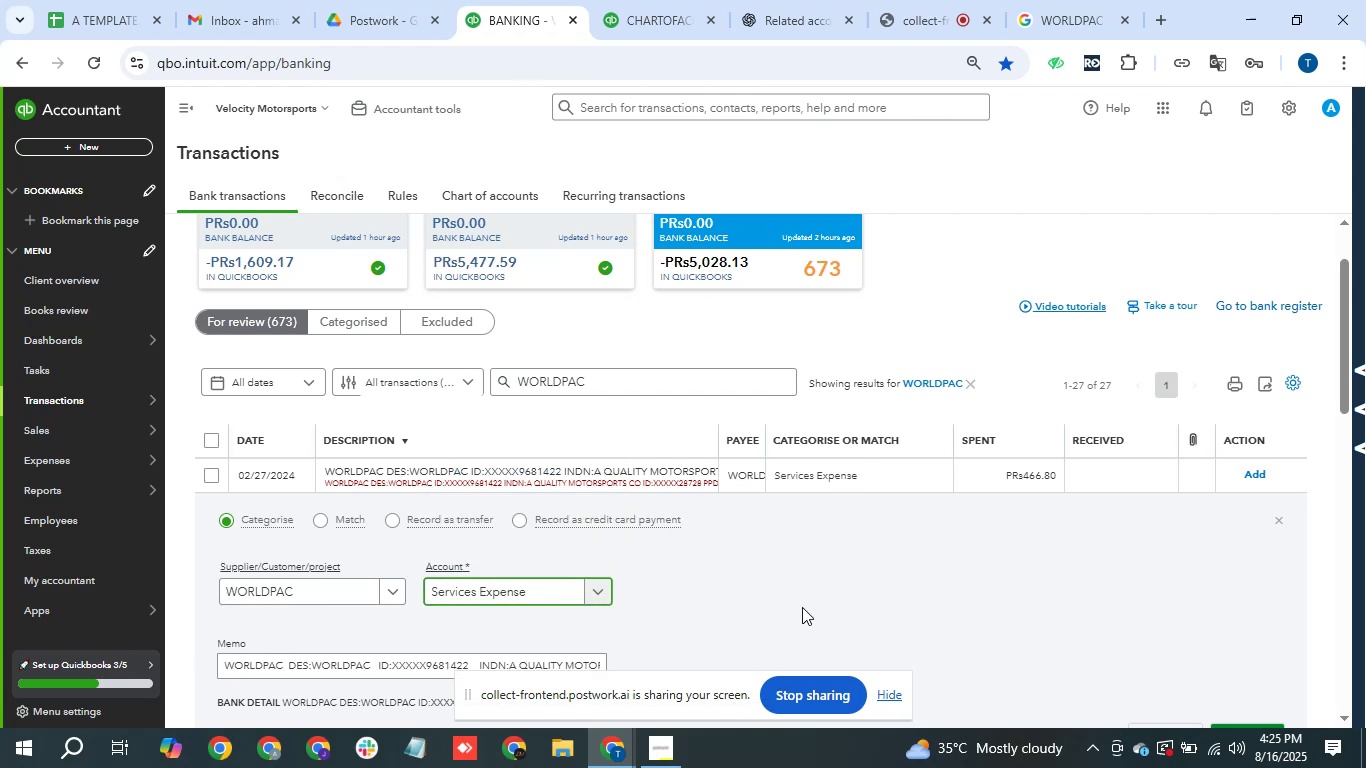 
scroll: coordinate [983, 630], scroll_direction: down, amount: 1.0
 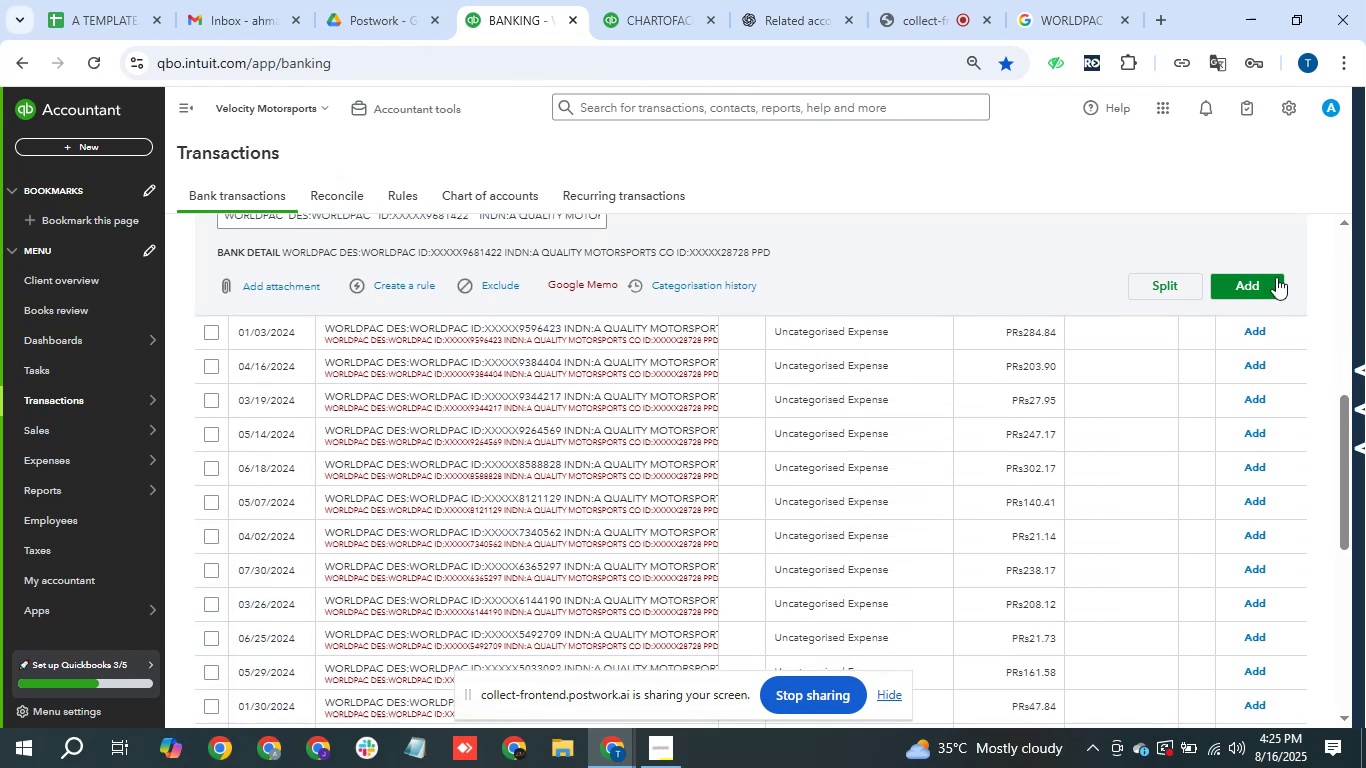 
left_click([1277, 281])
 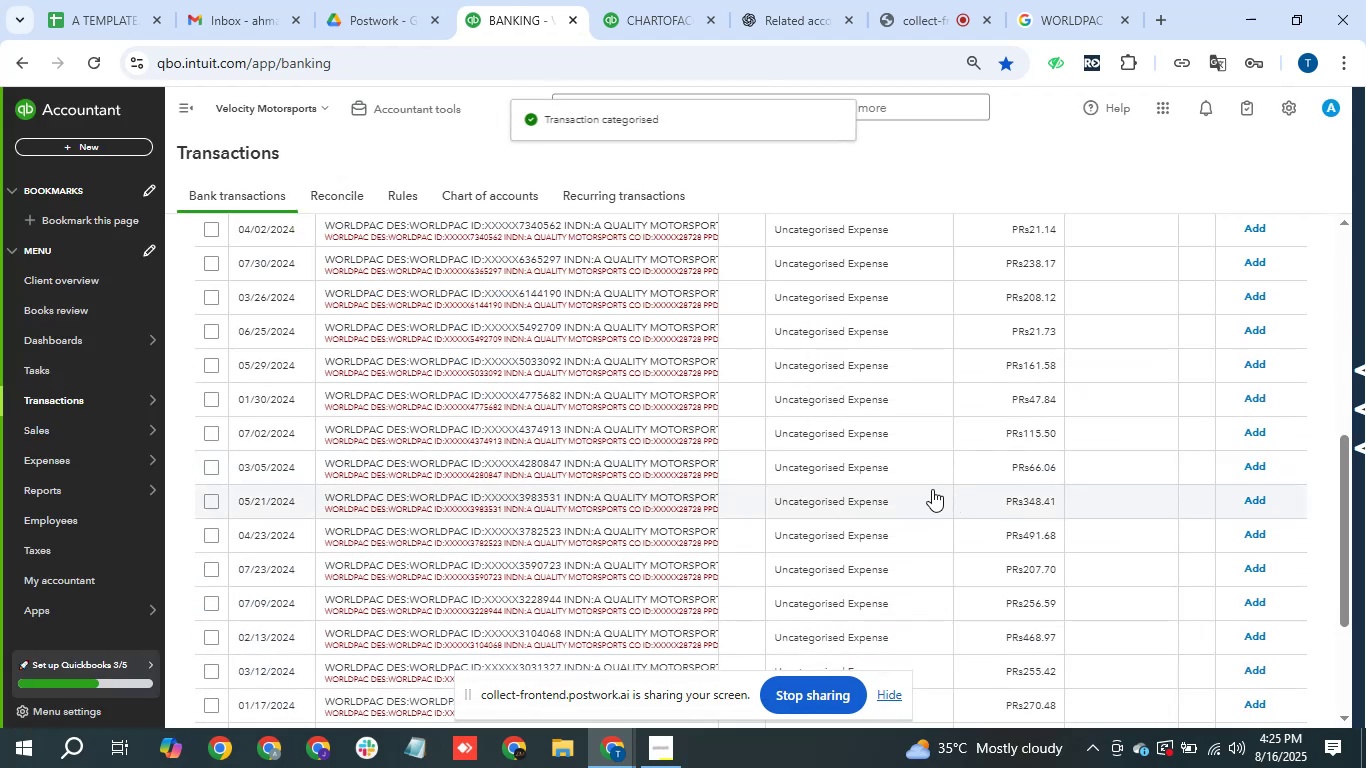 
scroll: coordinate [574, 416], scroll_direction: up, amount: 1.0
 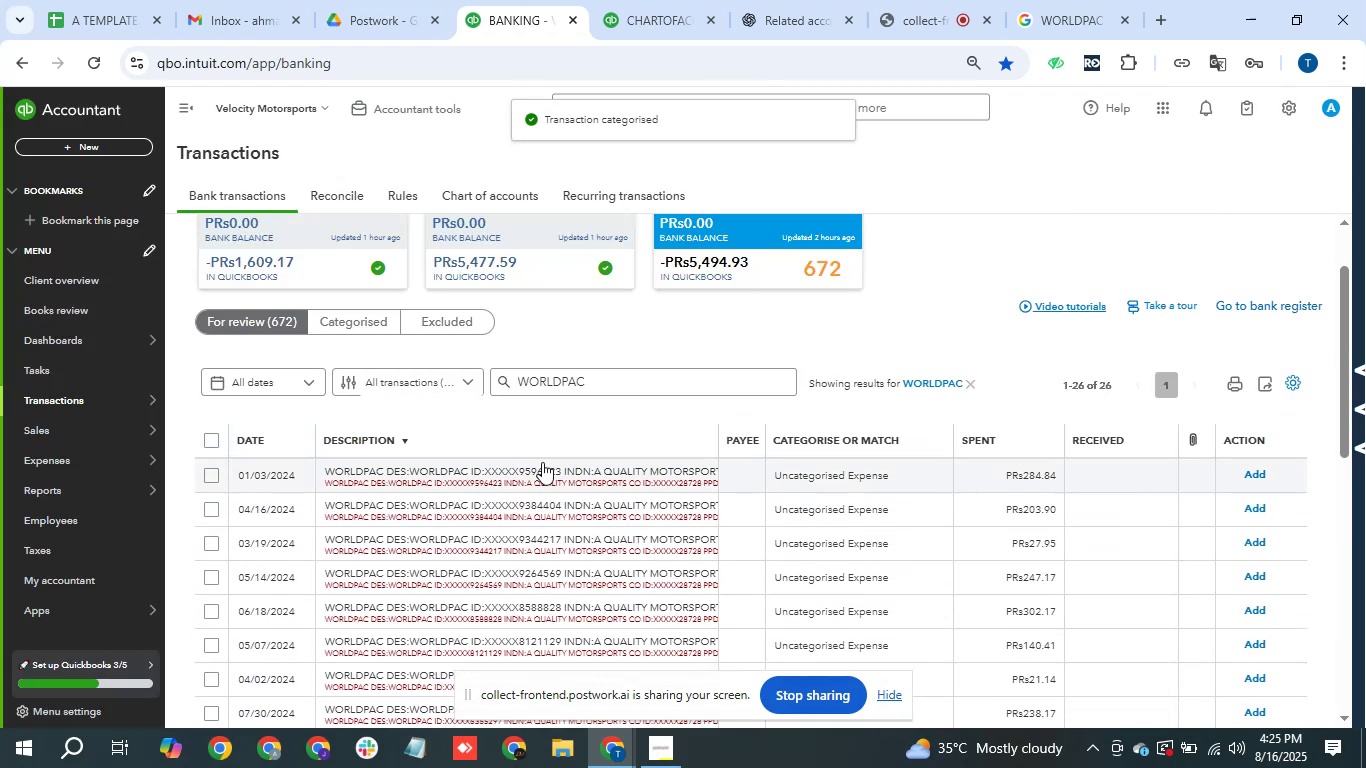 
left_click([545, 464])
 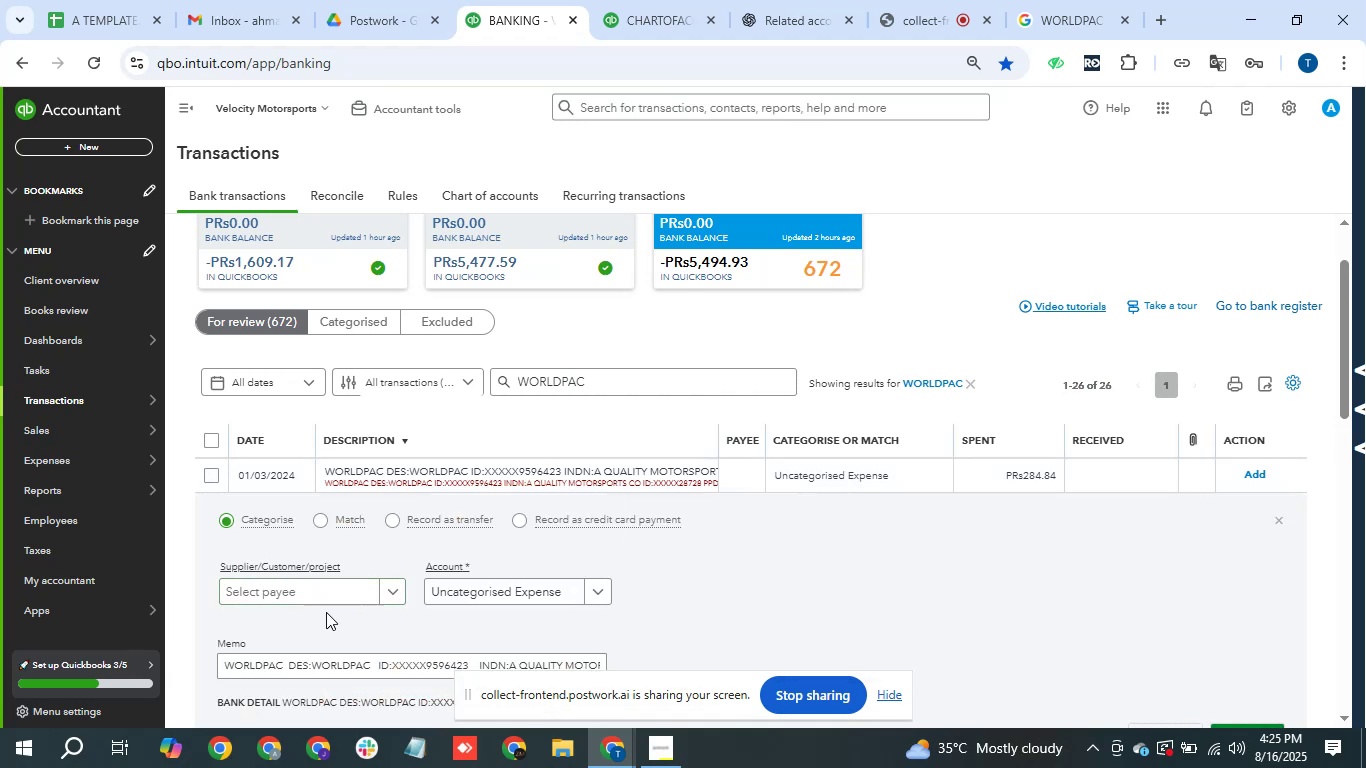 
left_click([320, 599])
 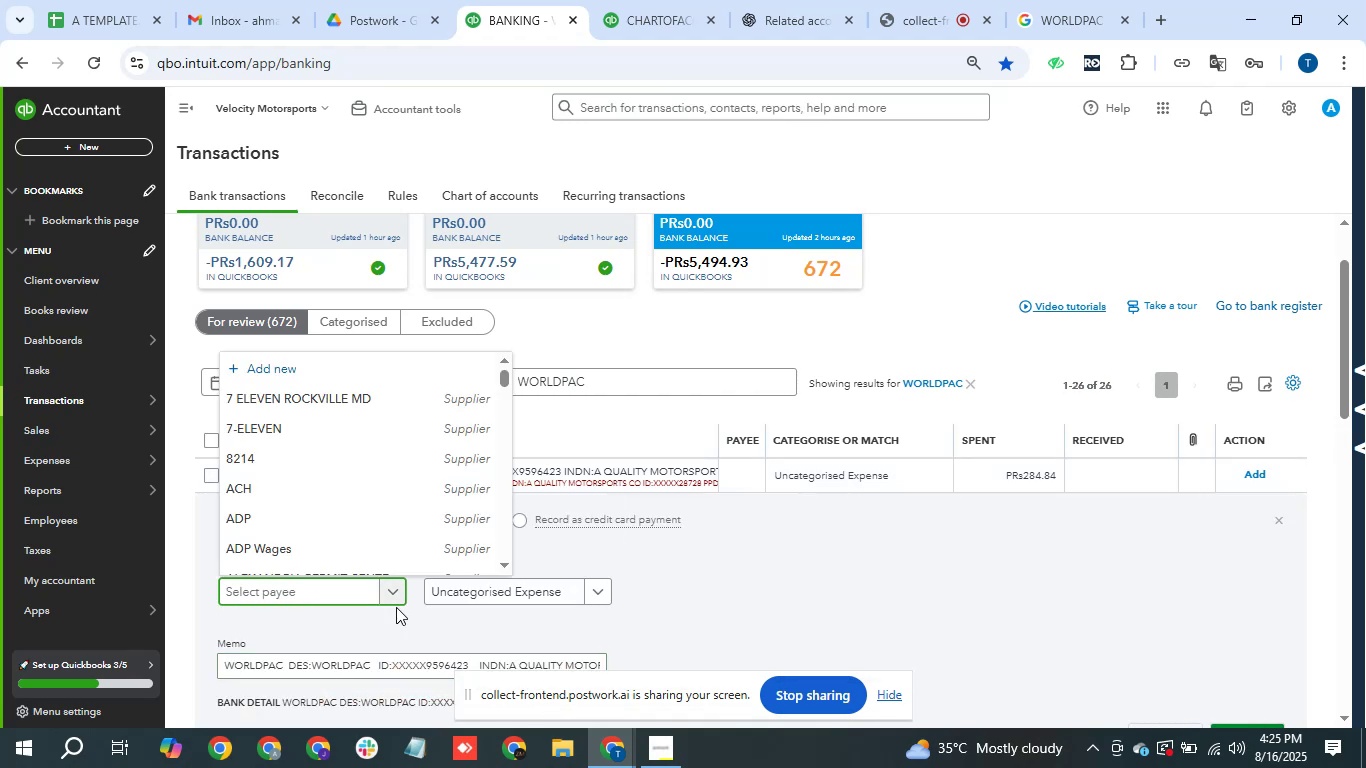 
key(Control+V)
 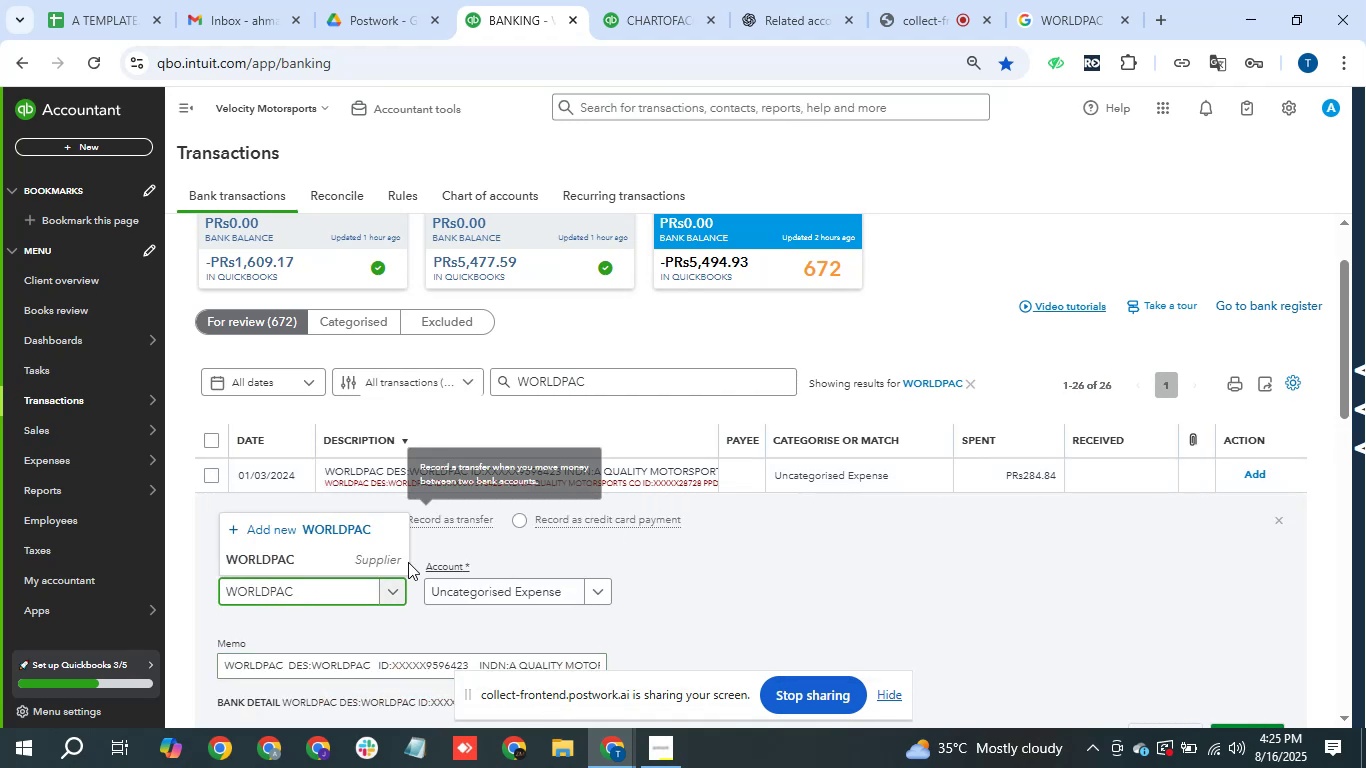 
left_click([322, 559])
 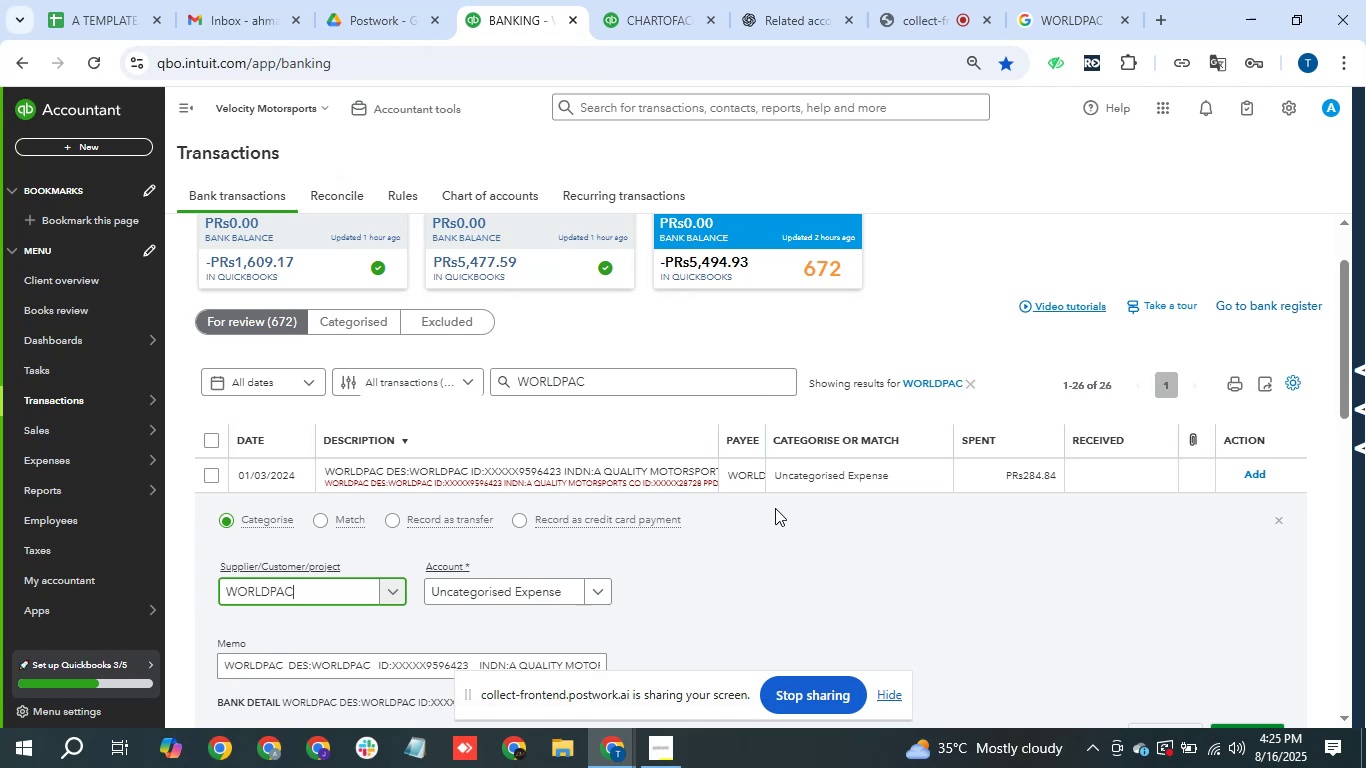 
wait(24.62)
 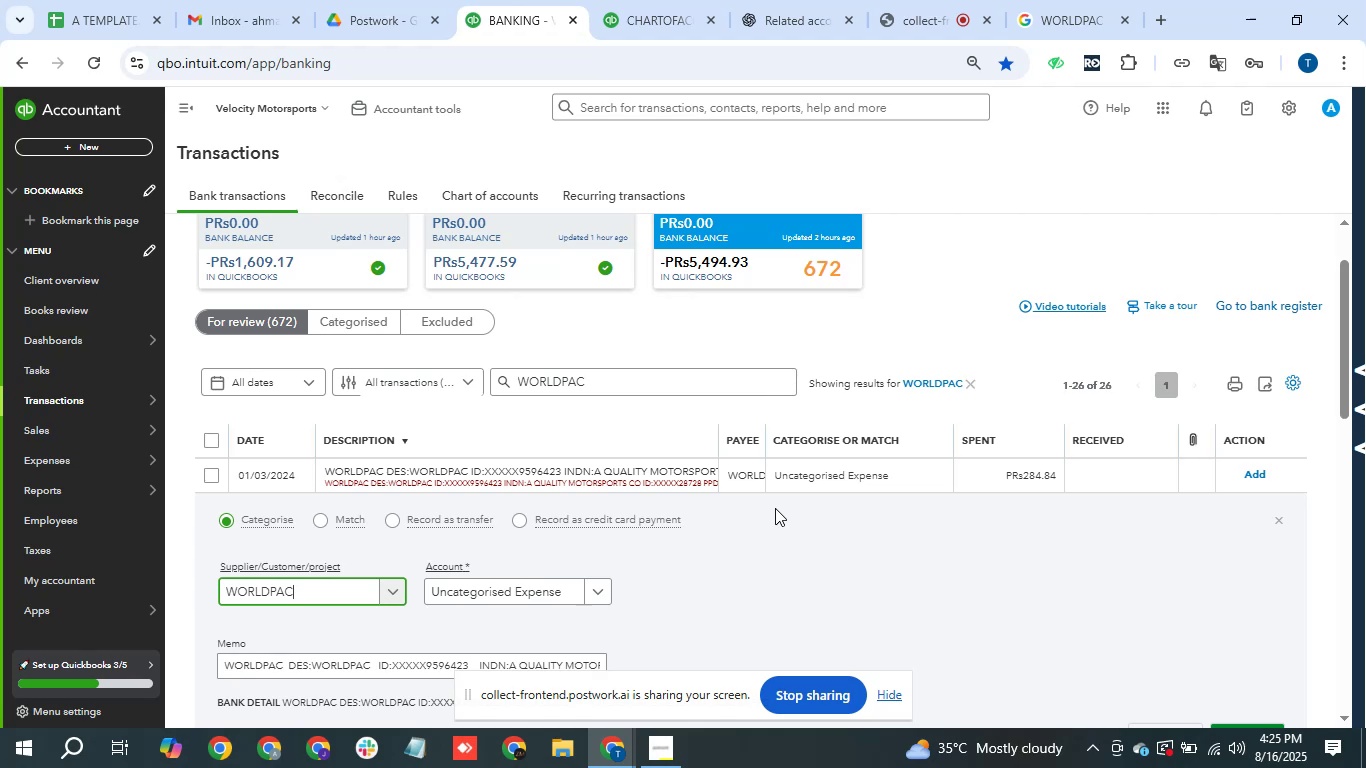 
mouse_move([1288, 770])
 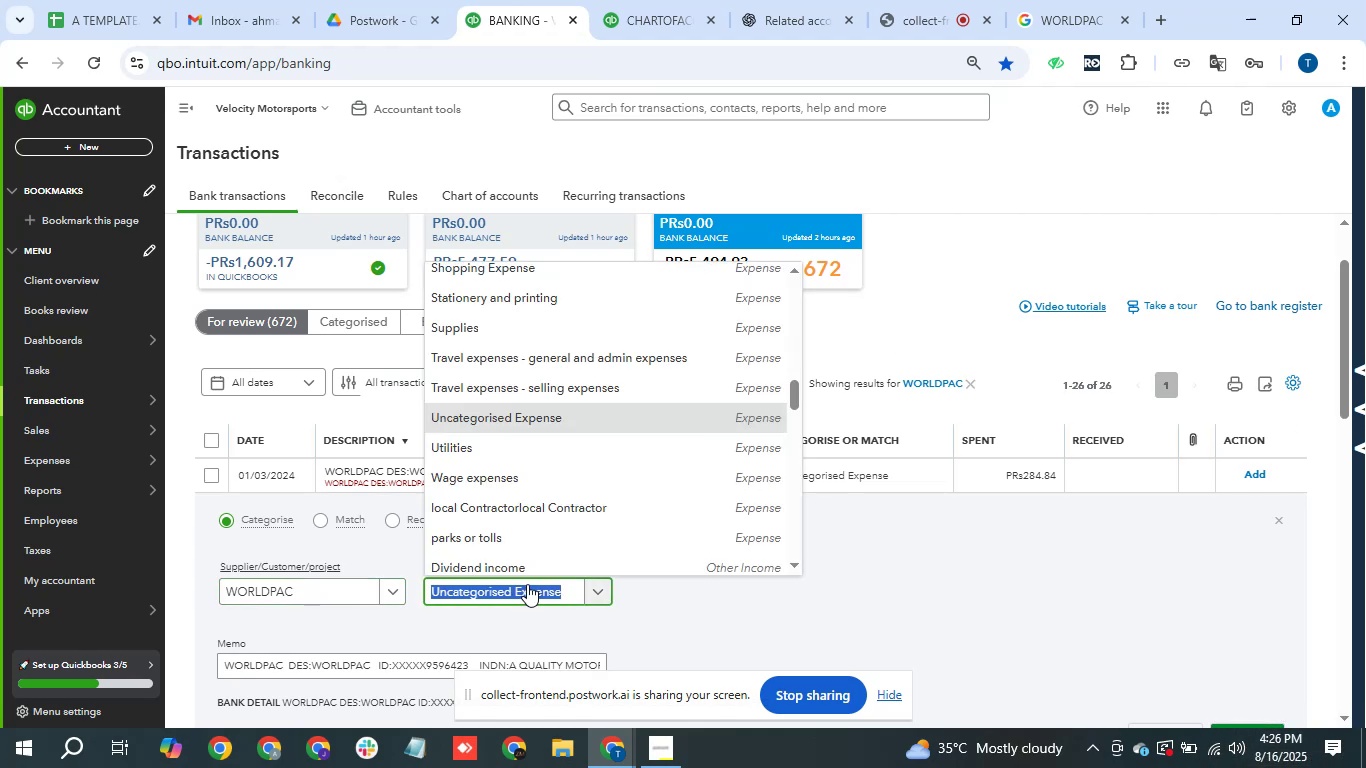 
wait(5.79)
 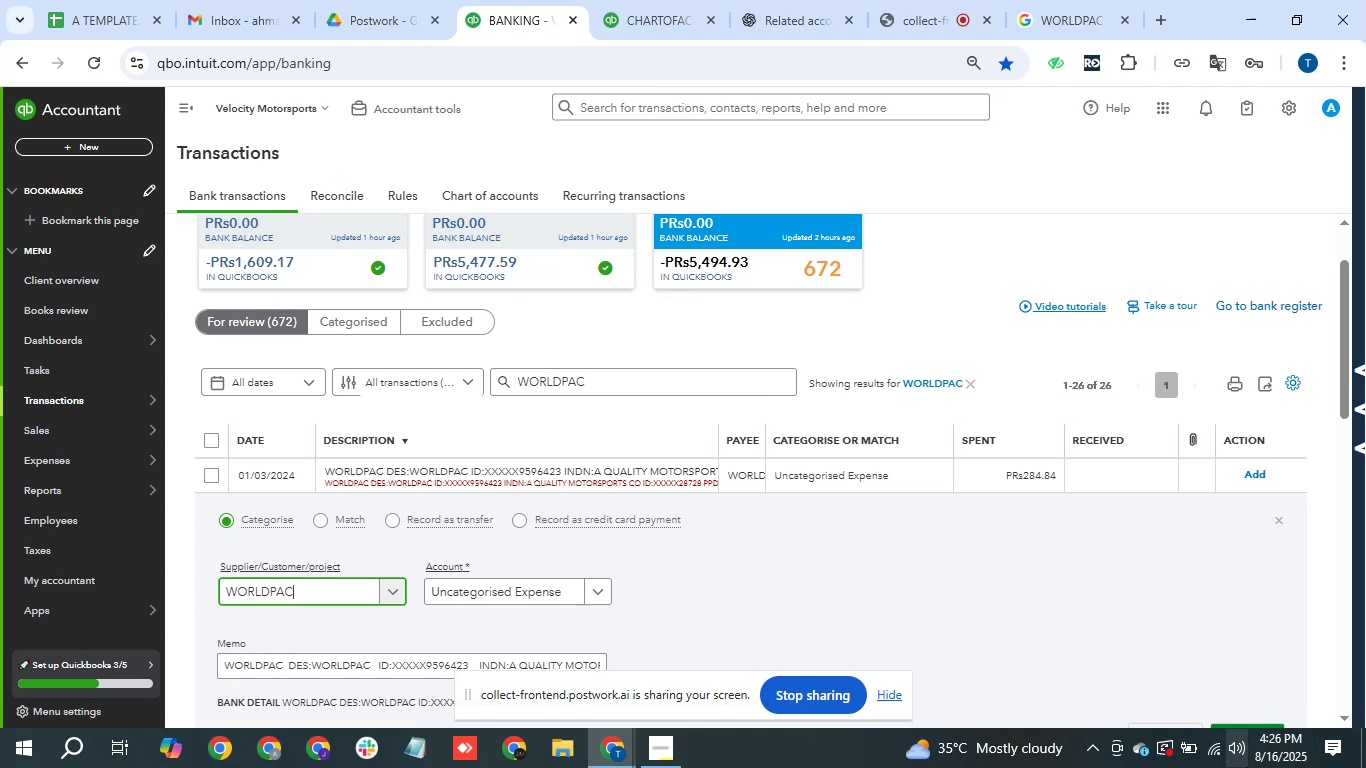 
type(ser)
 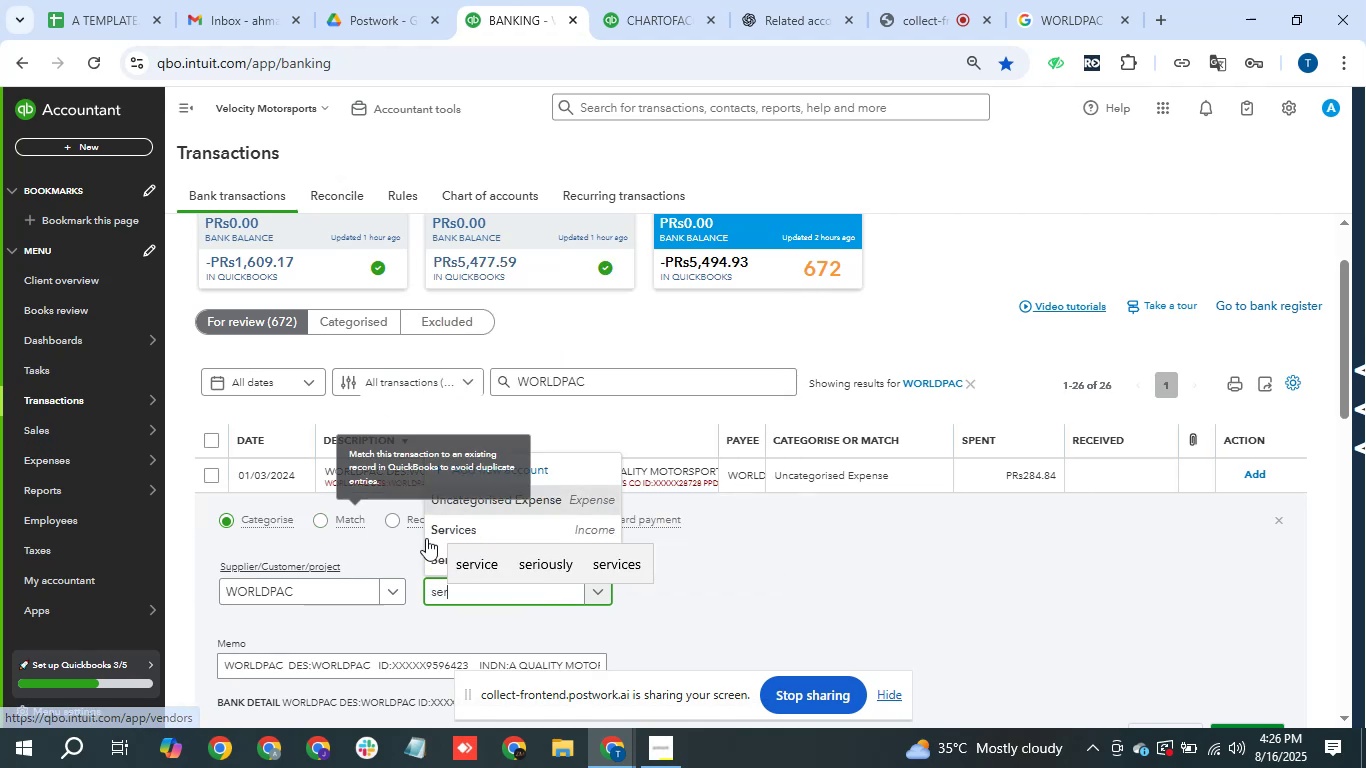 
left_click([438, 556])
 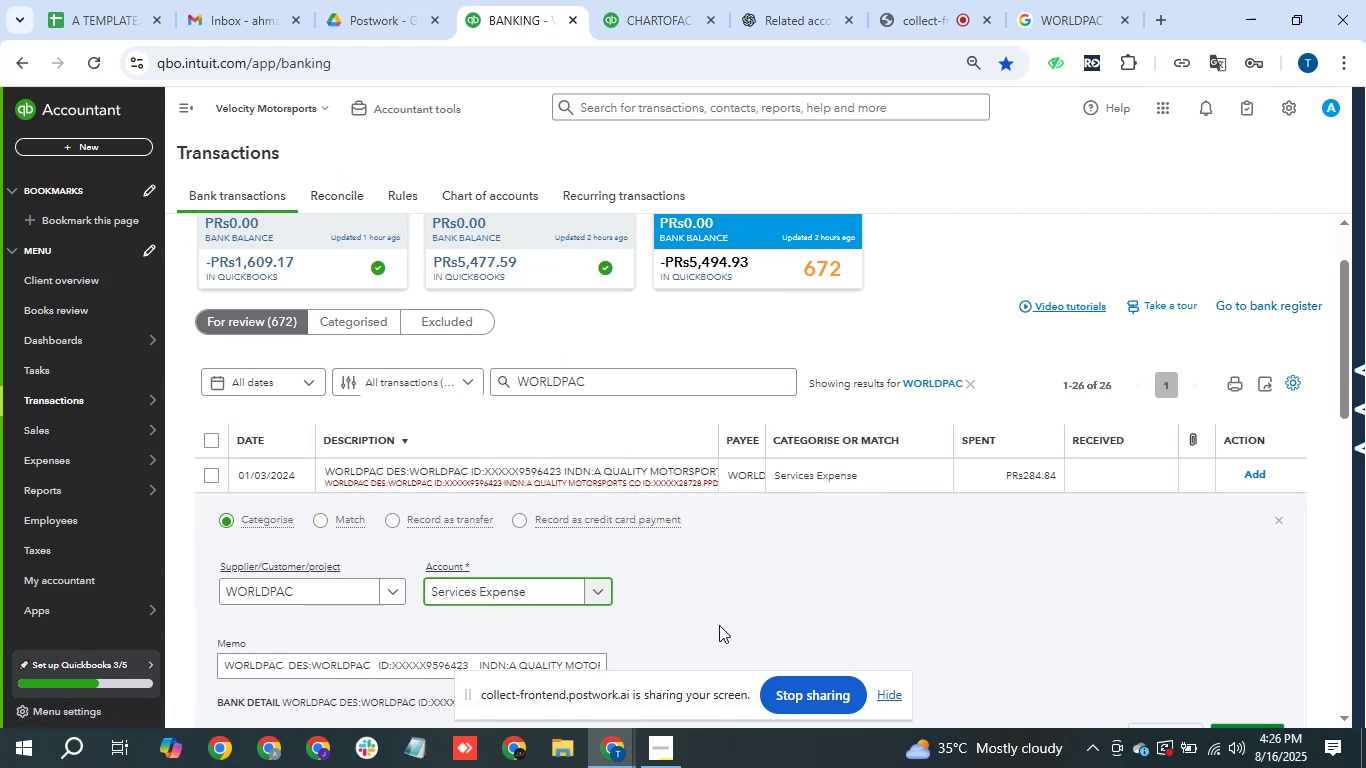 
scroll: coordinate [931, 618], scroll_direction: down, amount: 1.0
 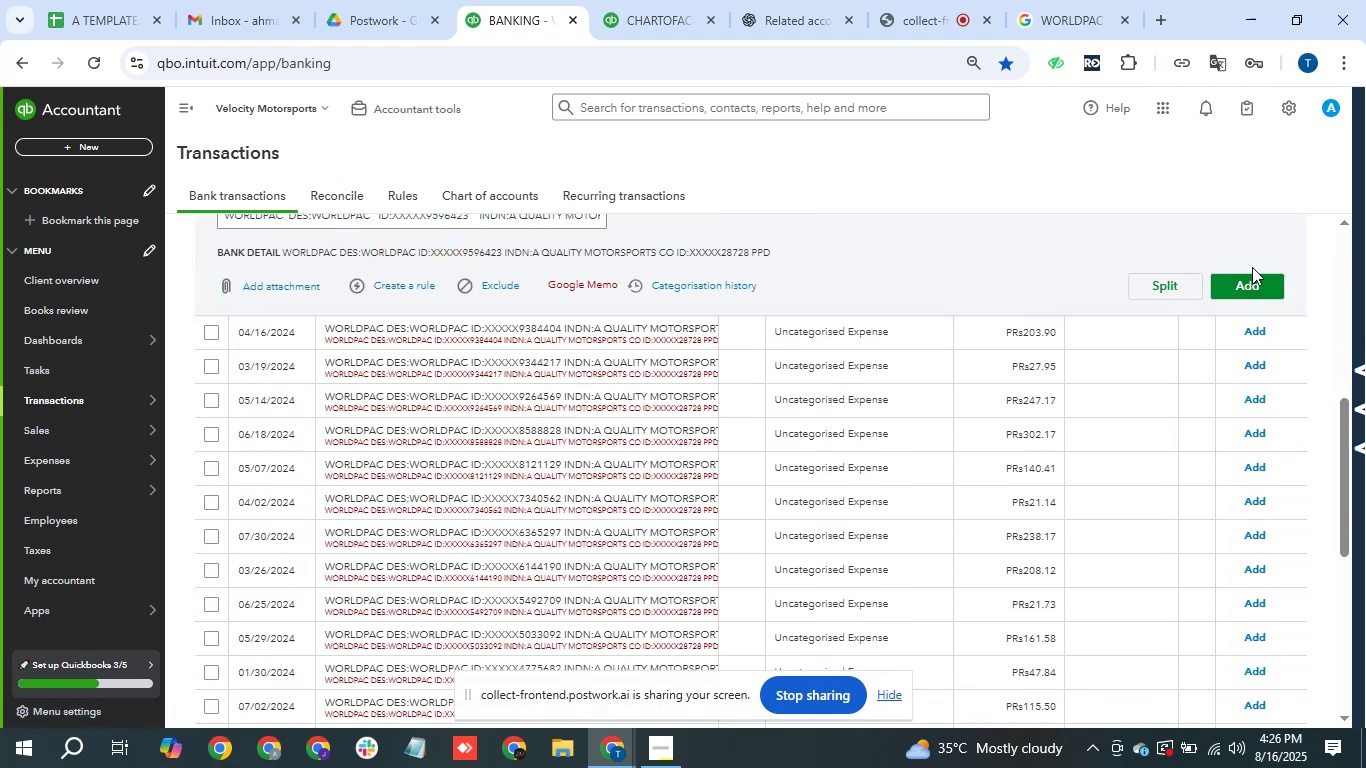 
left_click([1252, 284])
 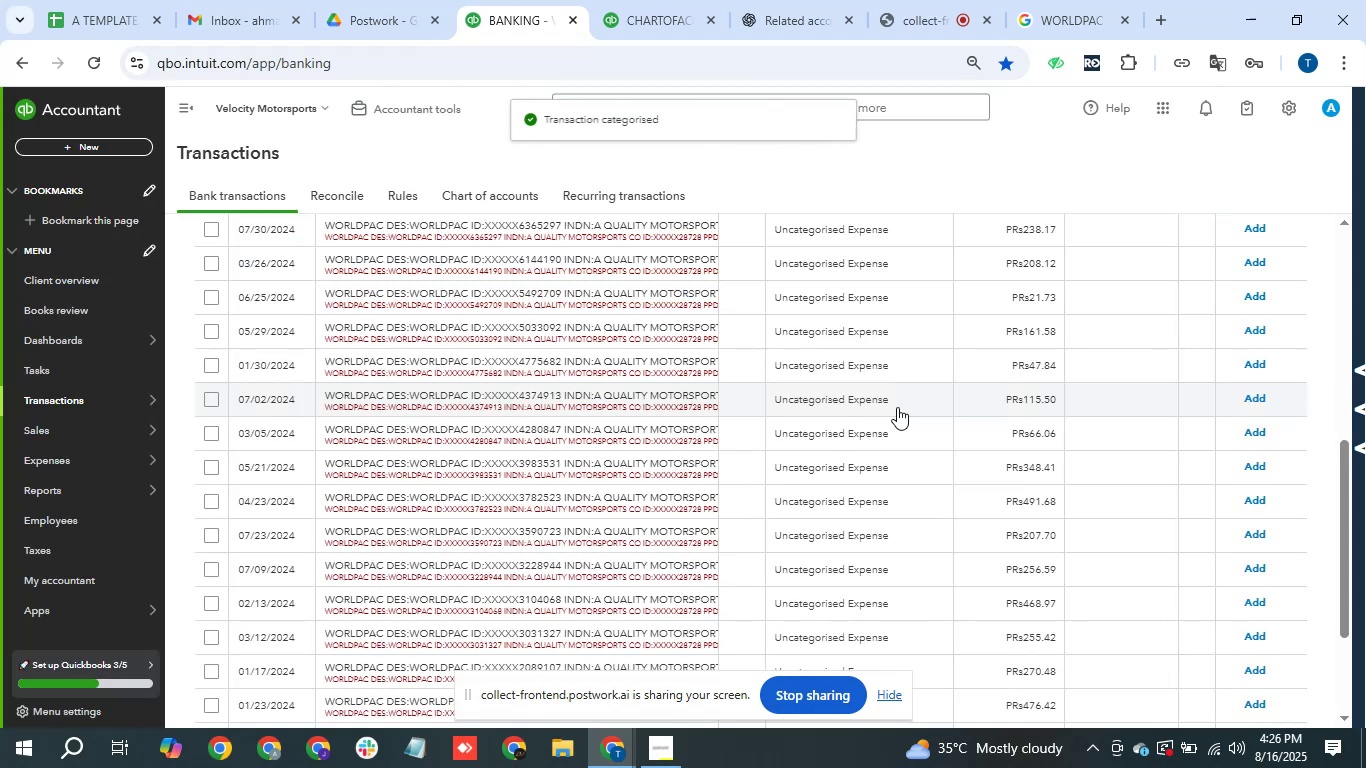 
wait(7.07)
 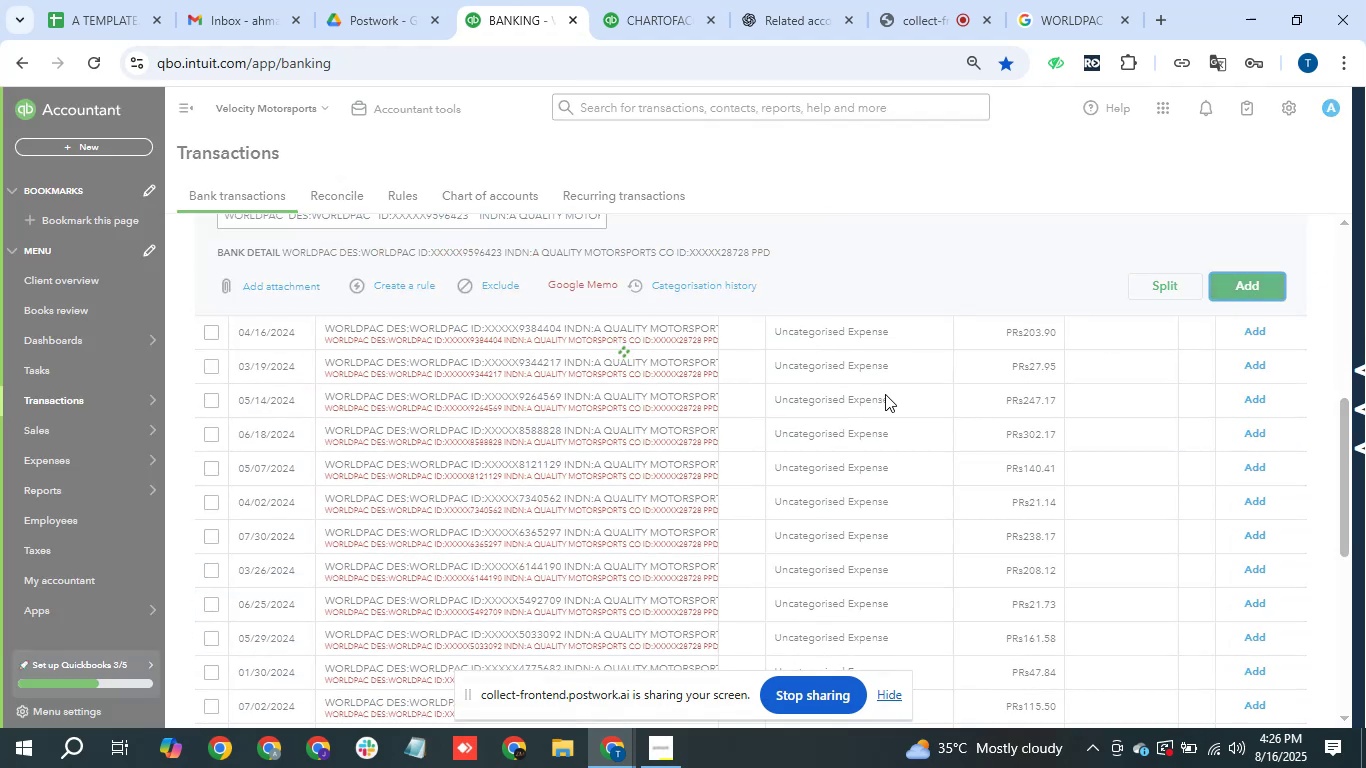 
scroll: coordinate [752, 468], scroll_direction: up, amount: 1.0
 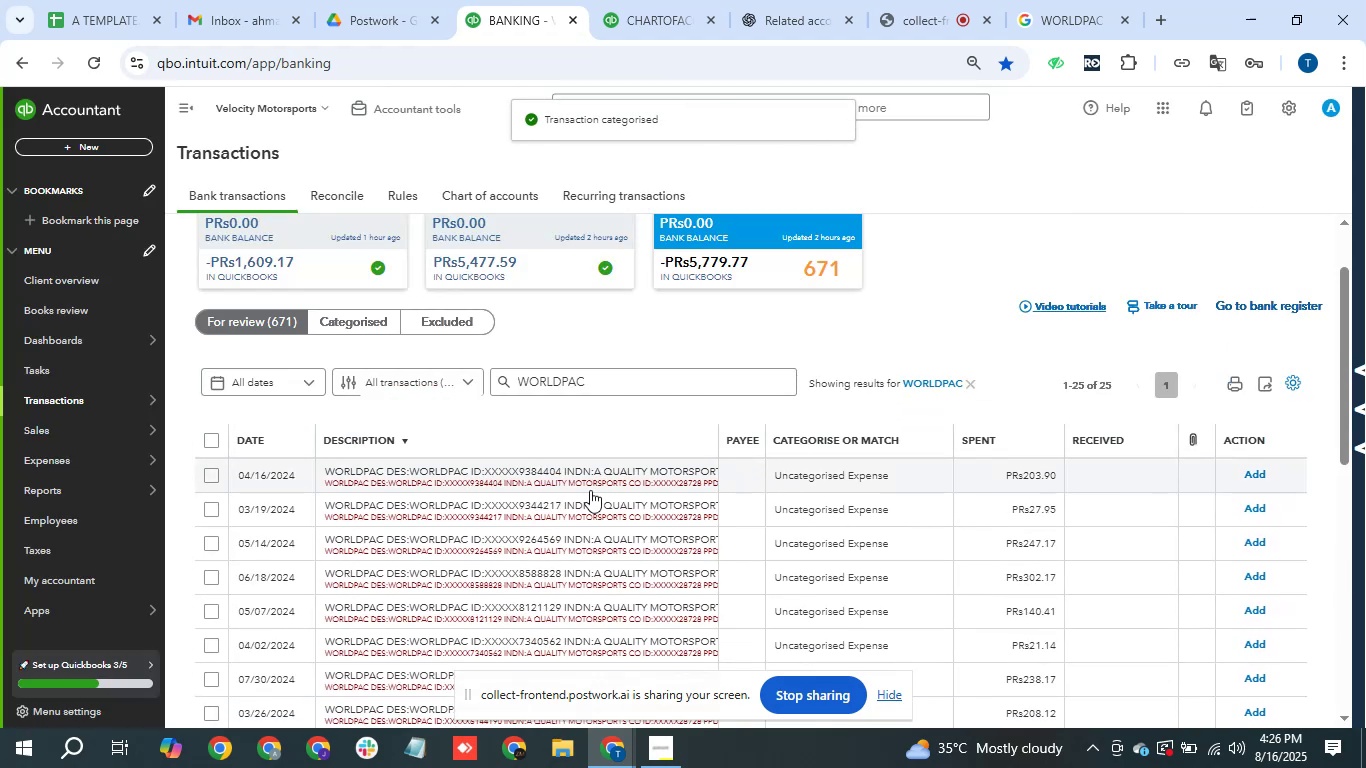 
left_click([590, 490])
 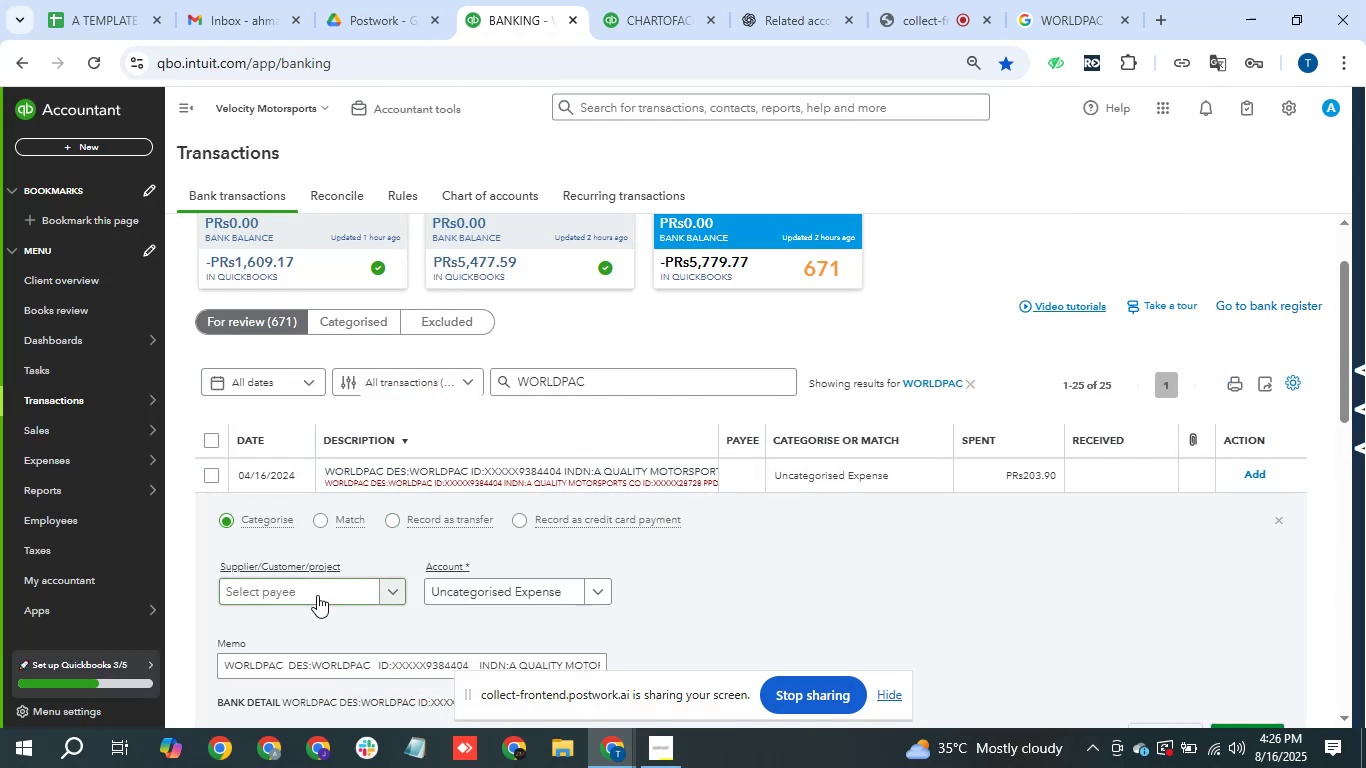 
key(Control+ControlLeft)
 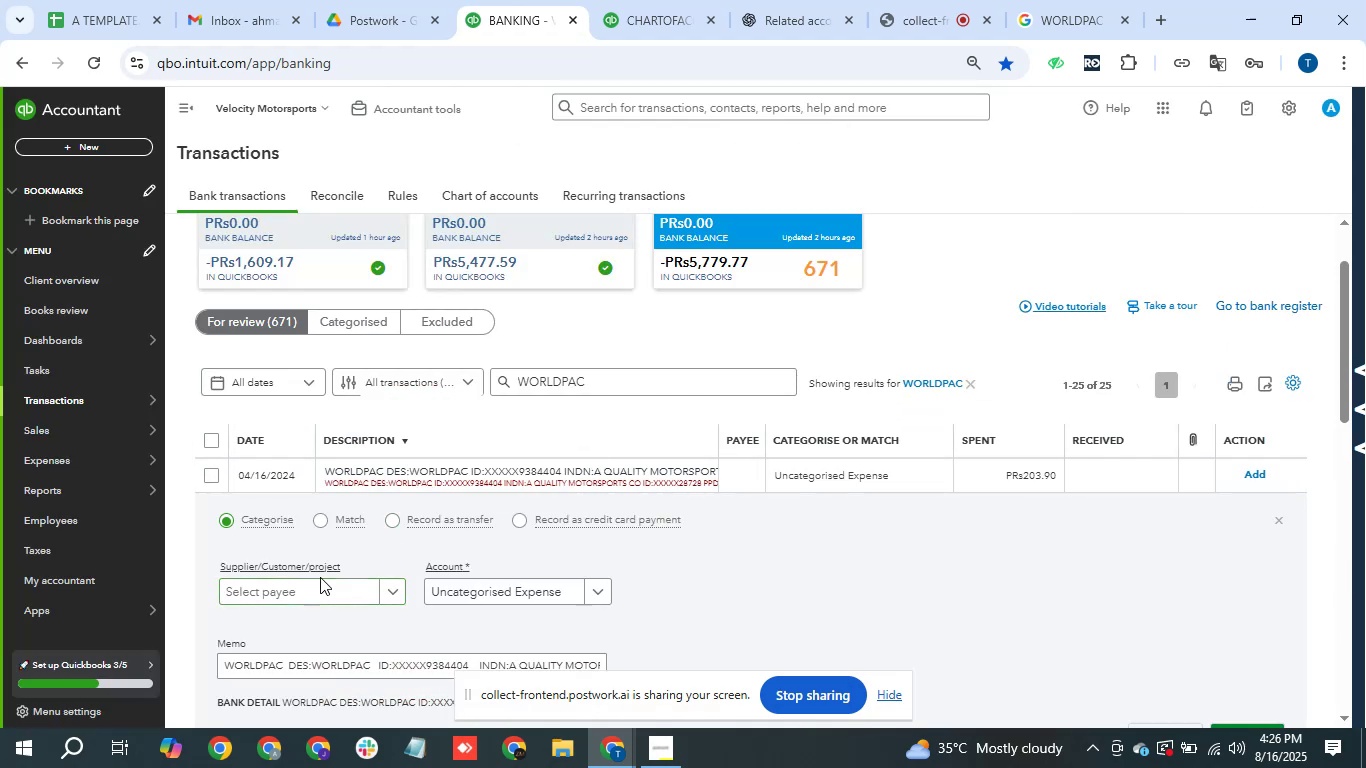 
key(Control+V)
 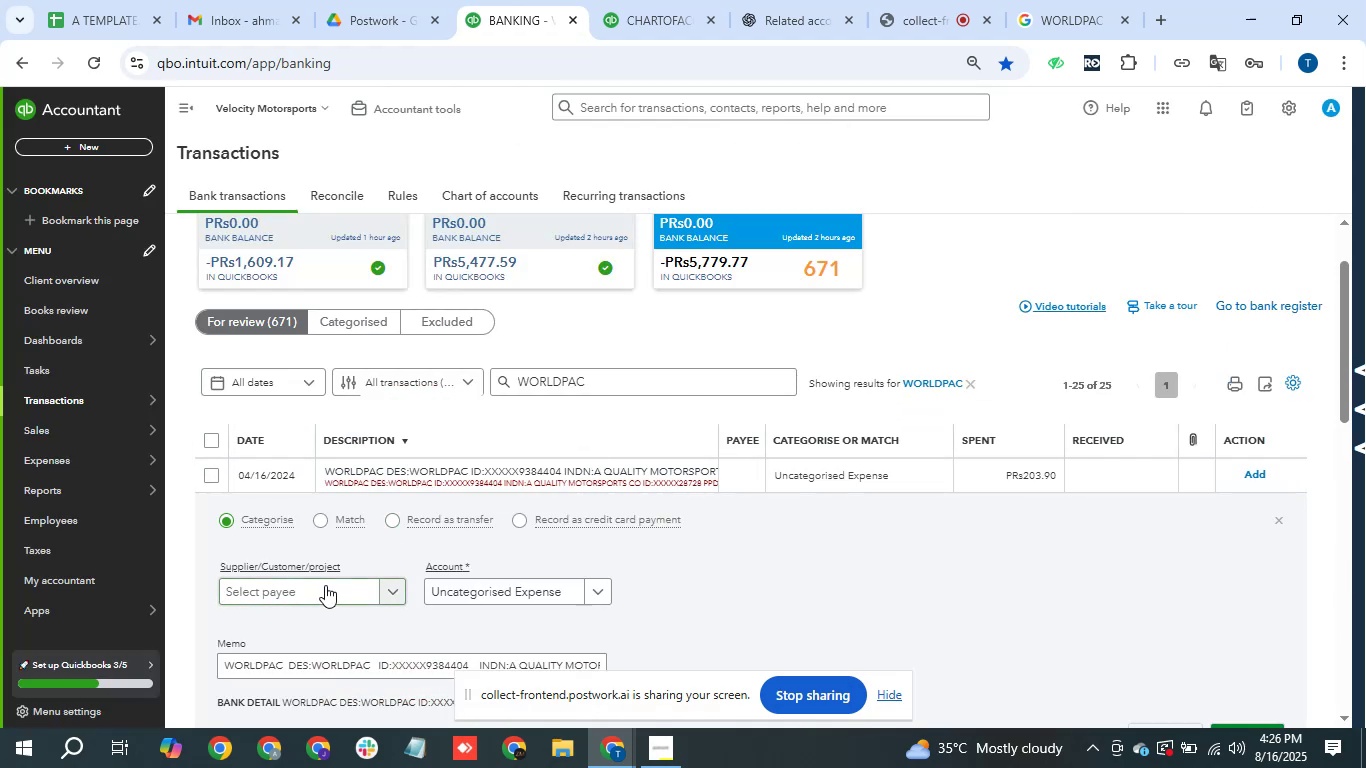 
key(Control+V)
 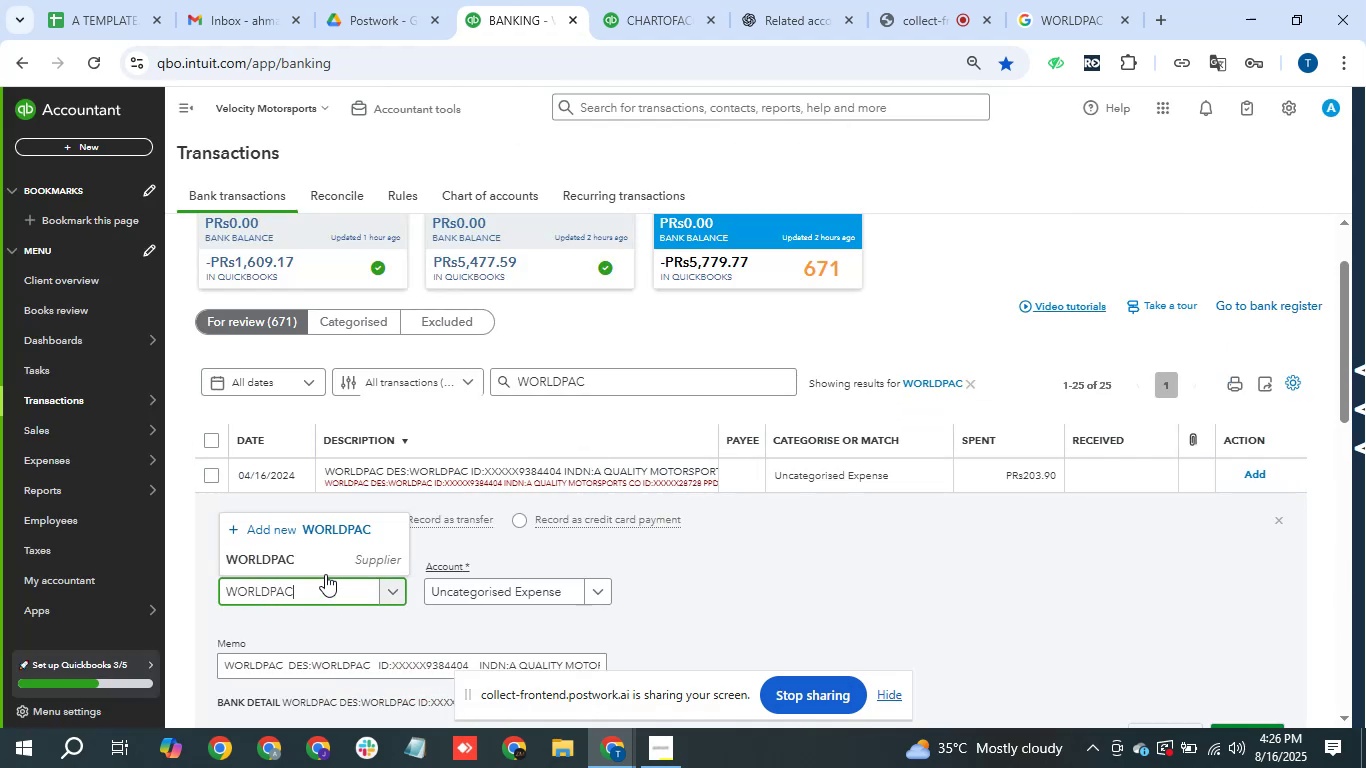 
left_click([321, 556])
 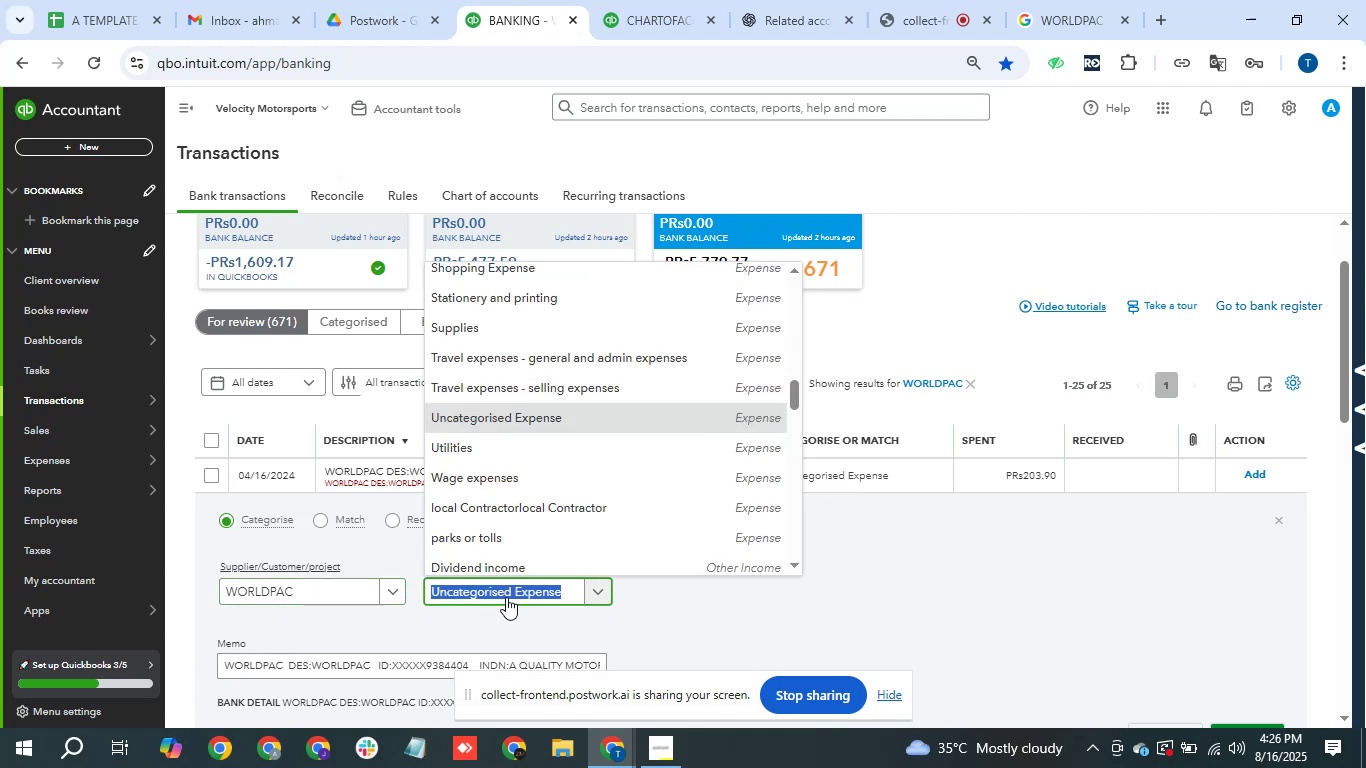 
type(serv)
 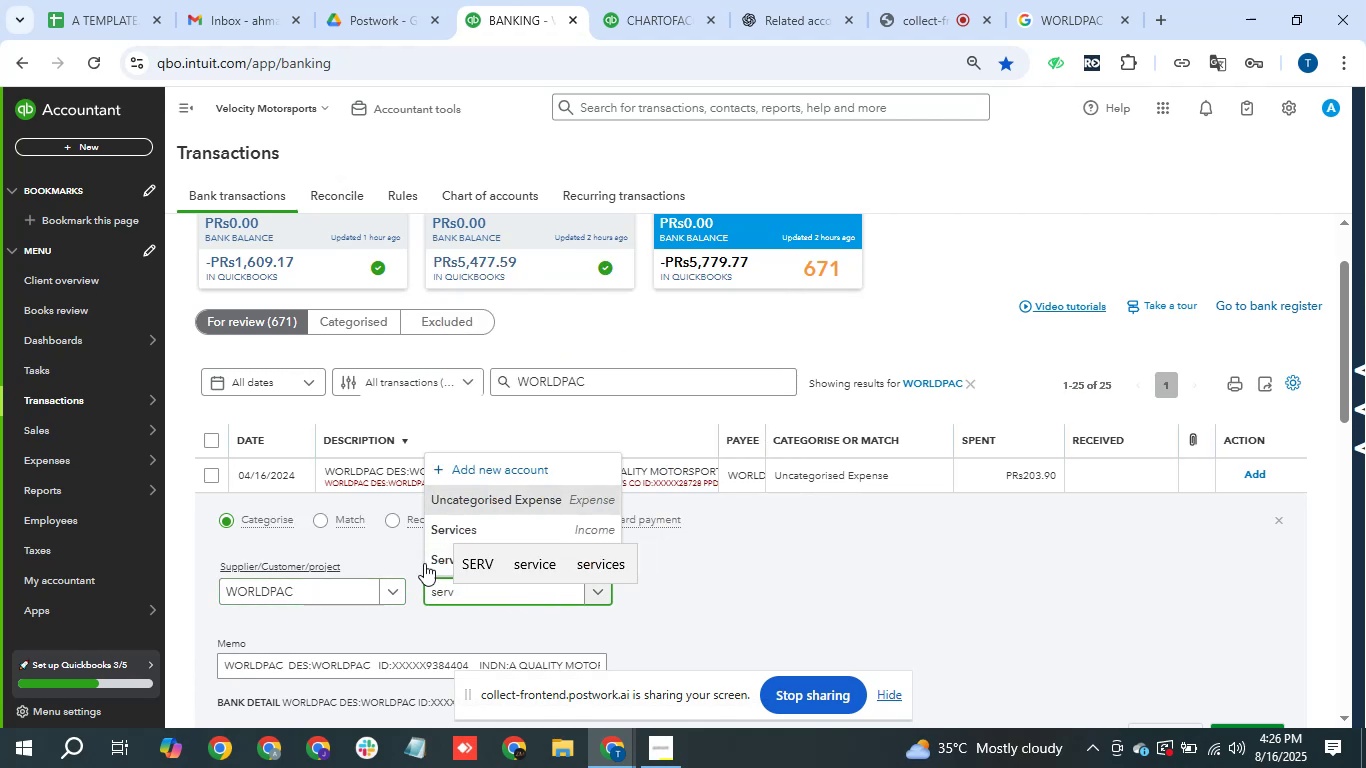 
left_click([432, 561])
 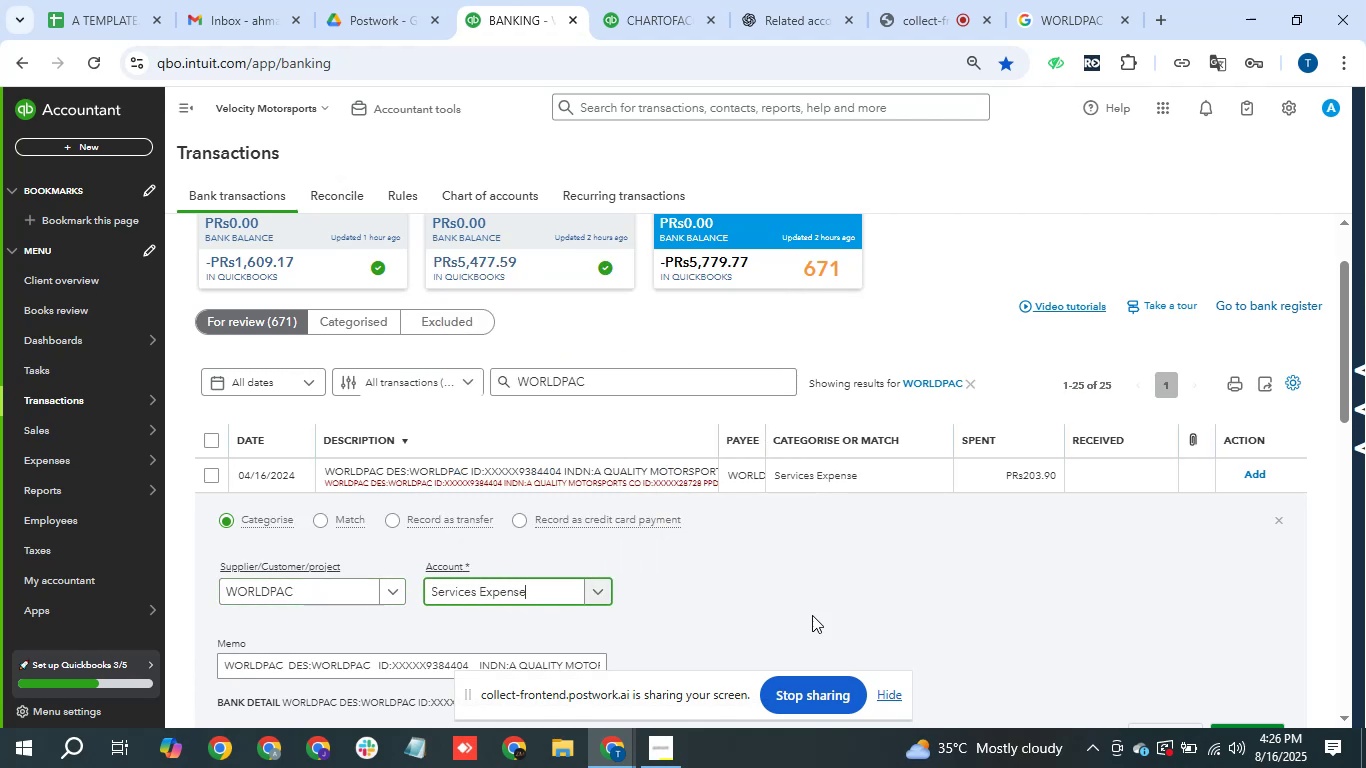 
scroll: coordinate [1014, 642], scroll_direction: down, amount: 1.0
 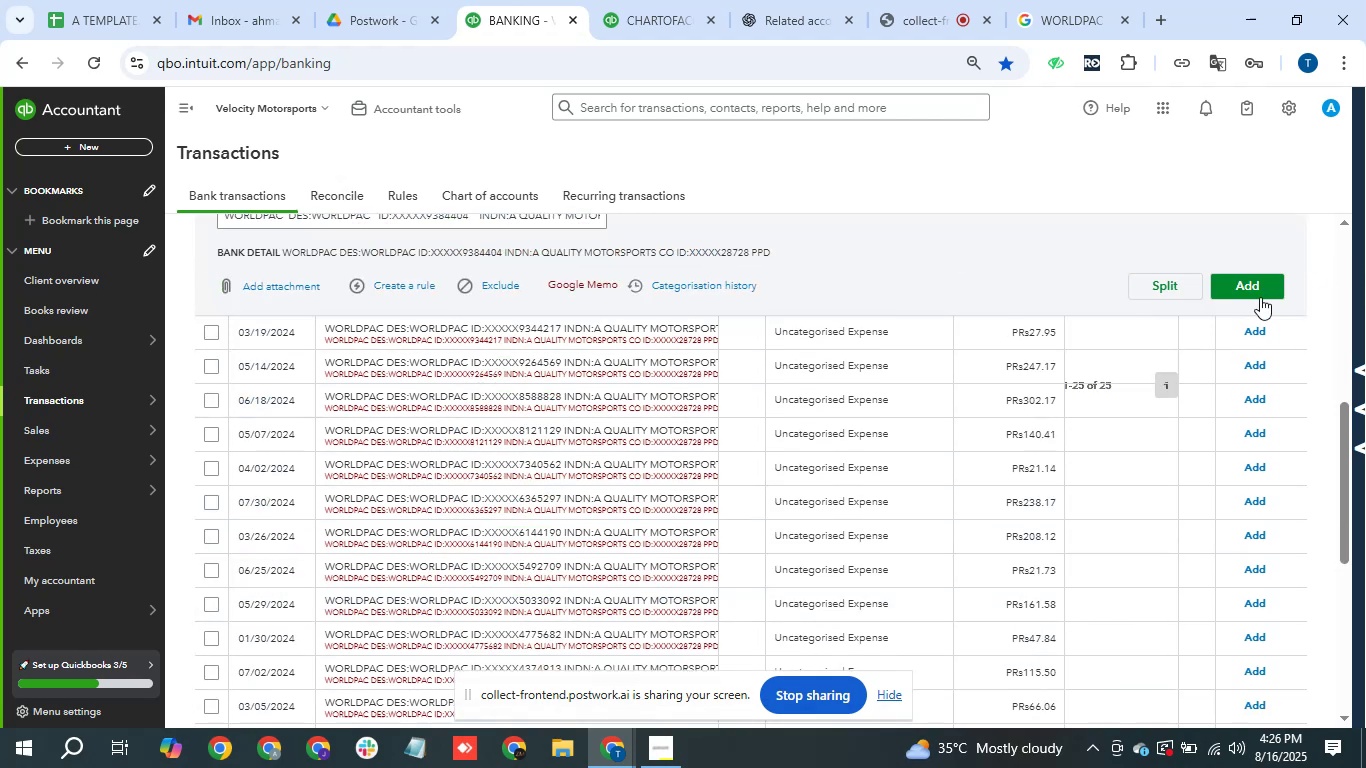 
left_click([1260, 283])
 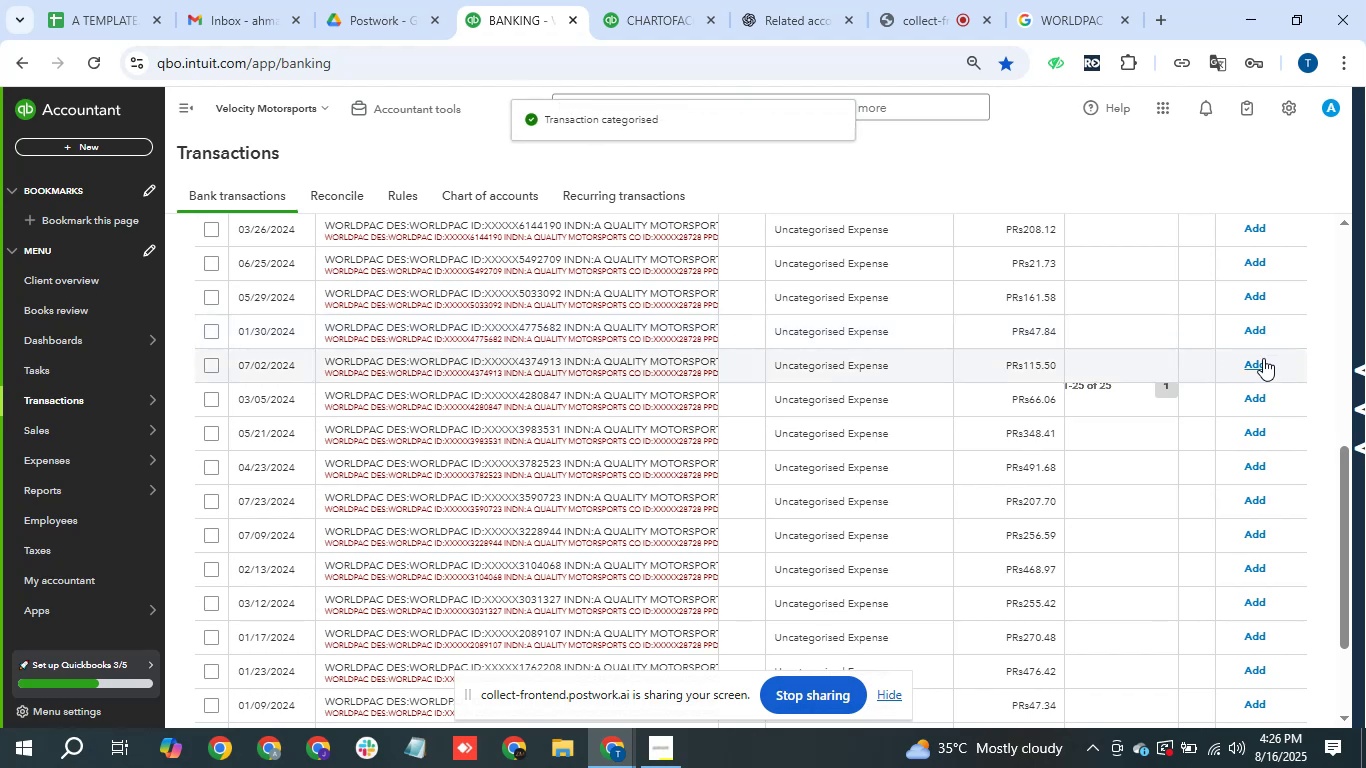 
wait(5.46)
 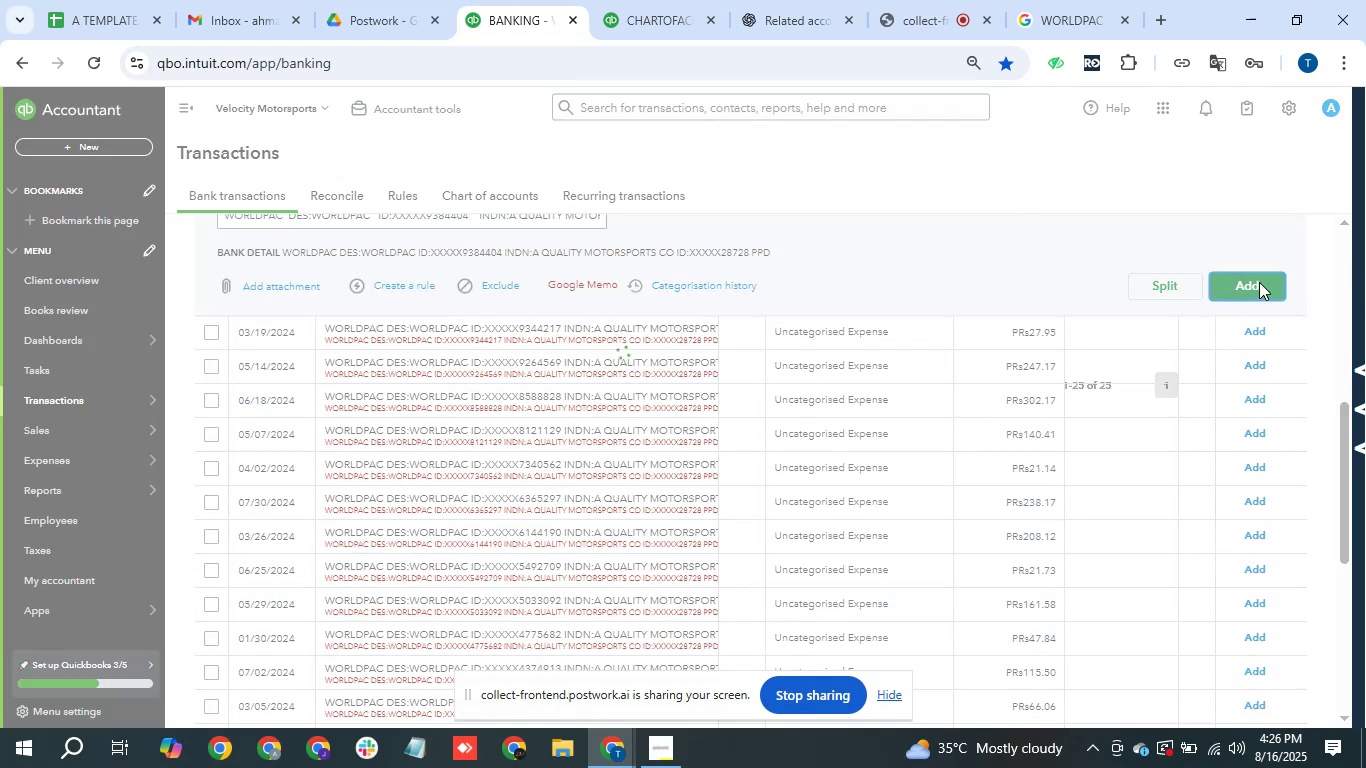 
scroll: coordinate [917, 422], scroll_direction: up, amount: 1.0
 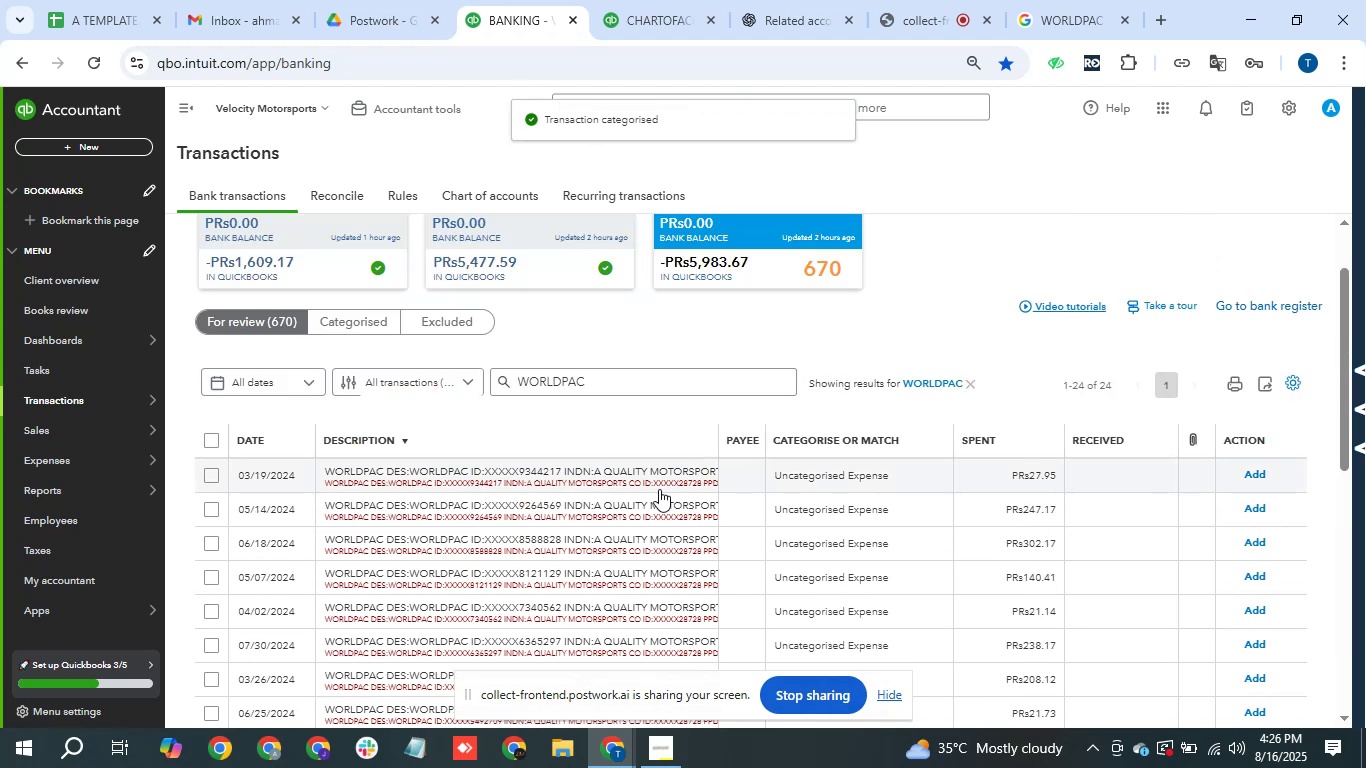 
left_click([636, 487])
 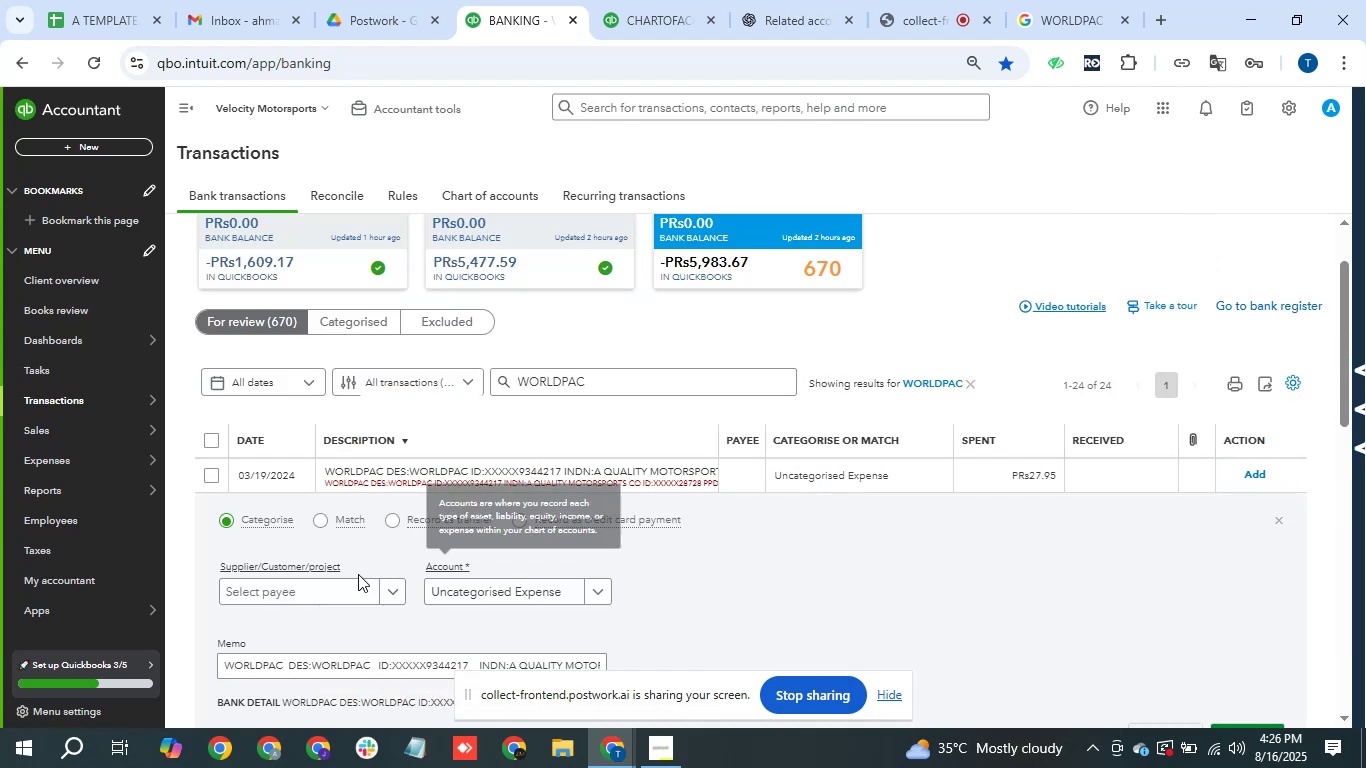 
left_click([329, 587])
 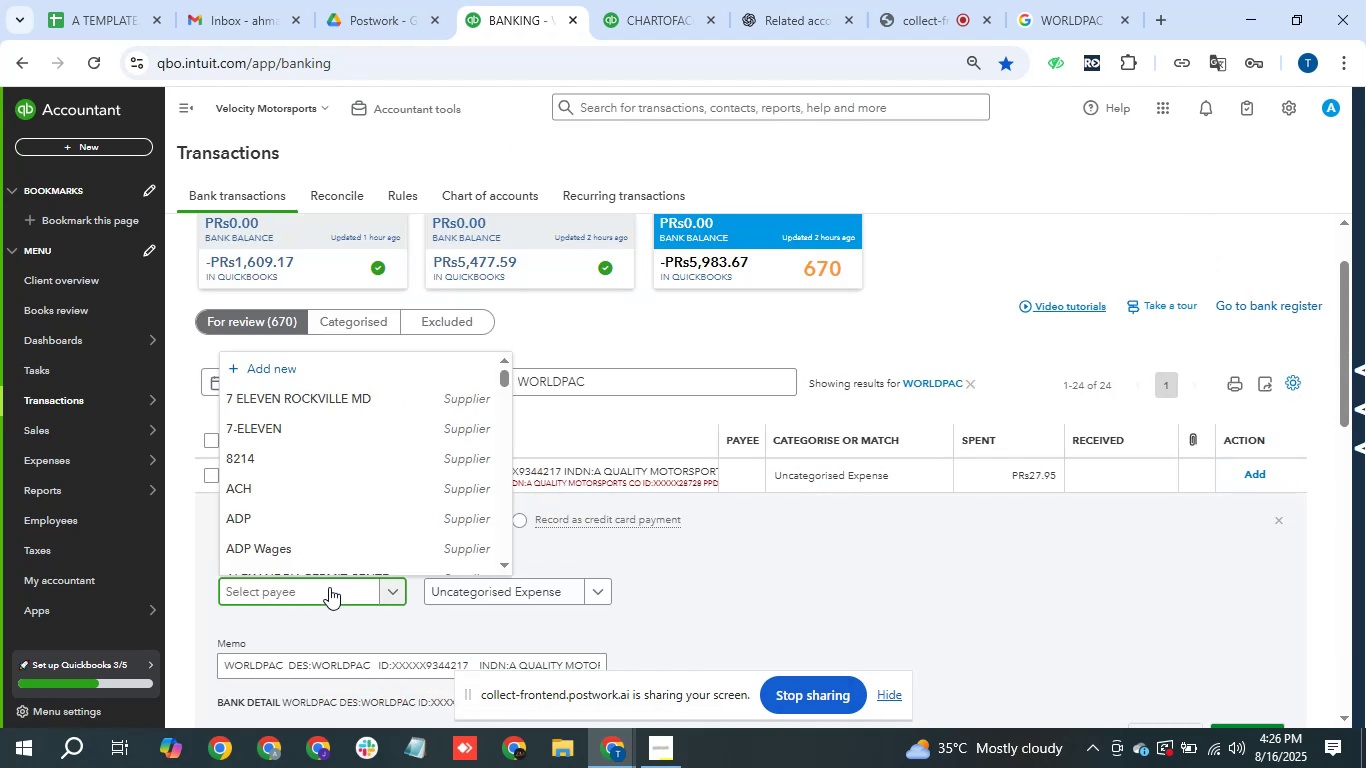 
key(Control+V)
 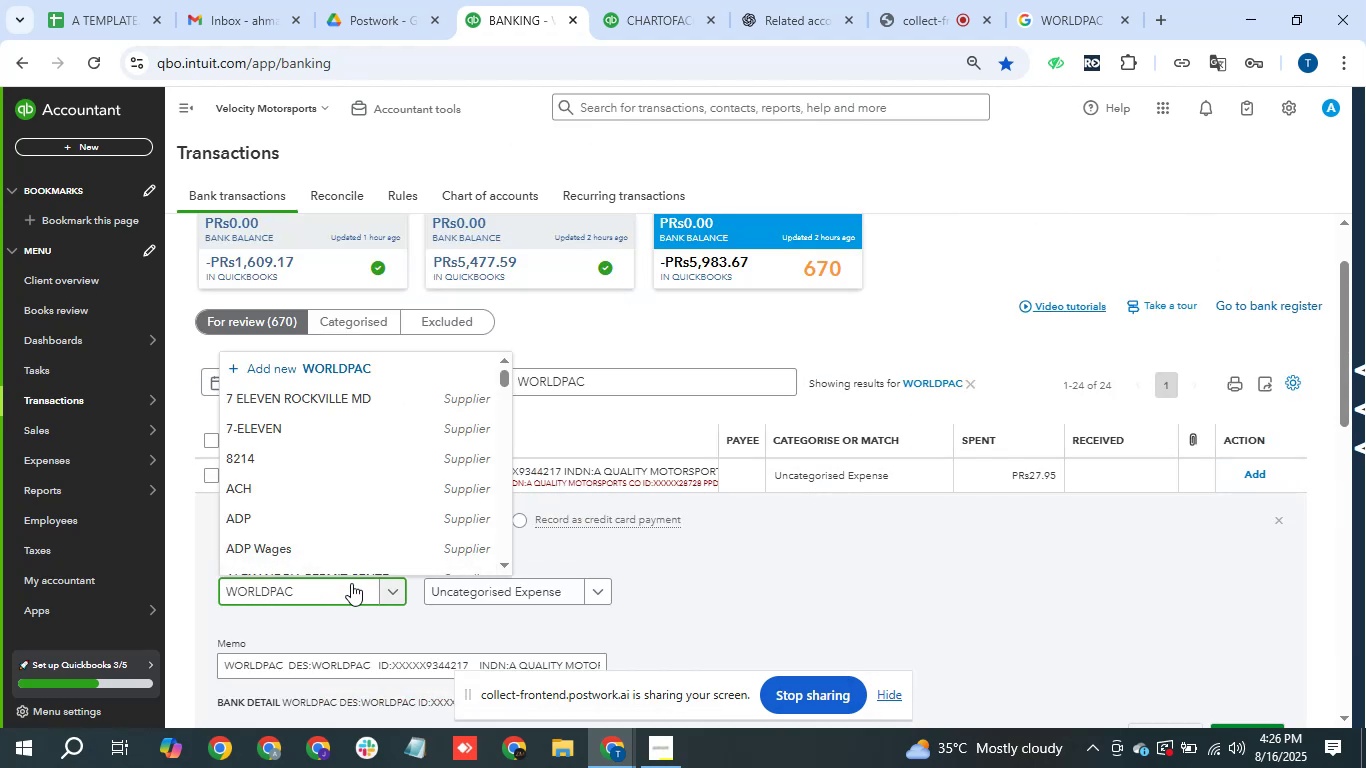 
key(Space)
 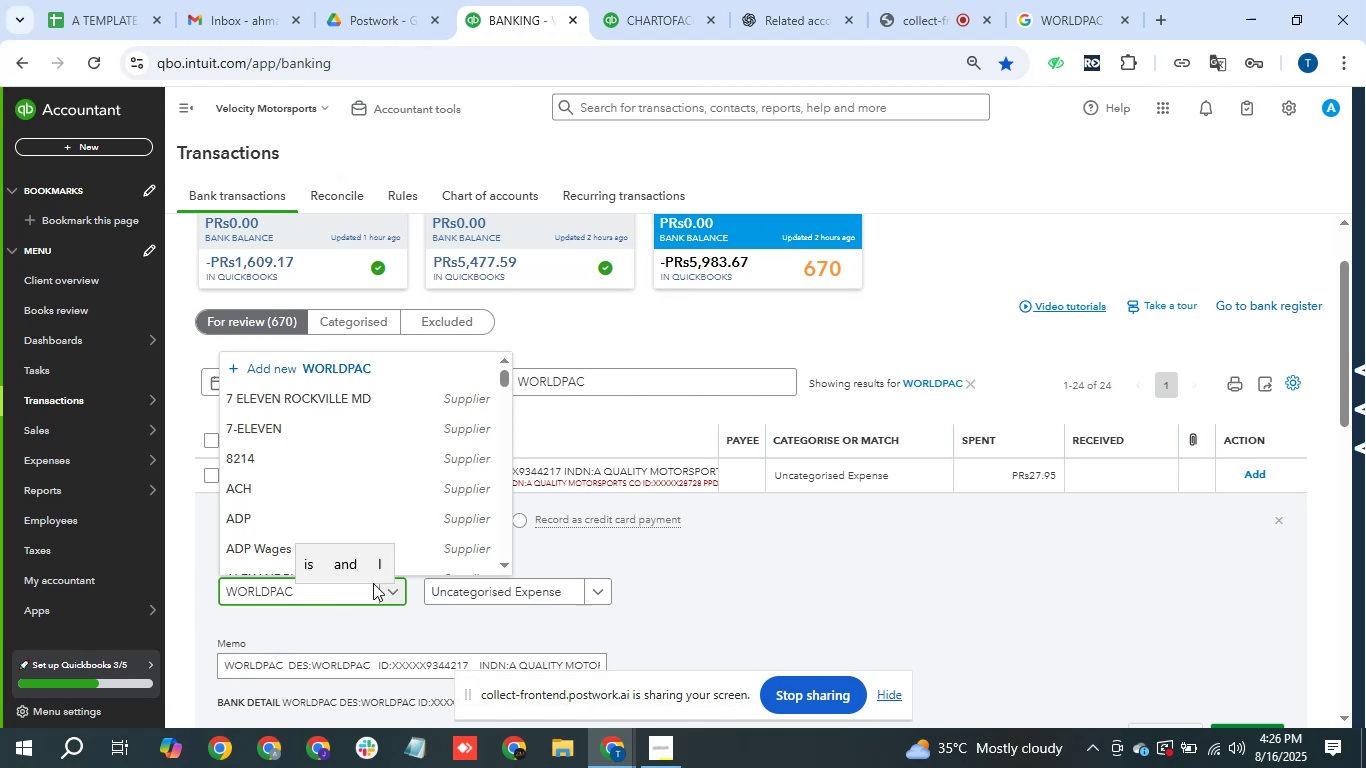 
key(Backspace)
 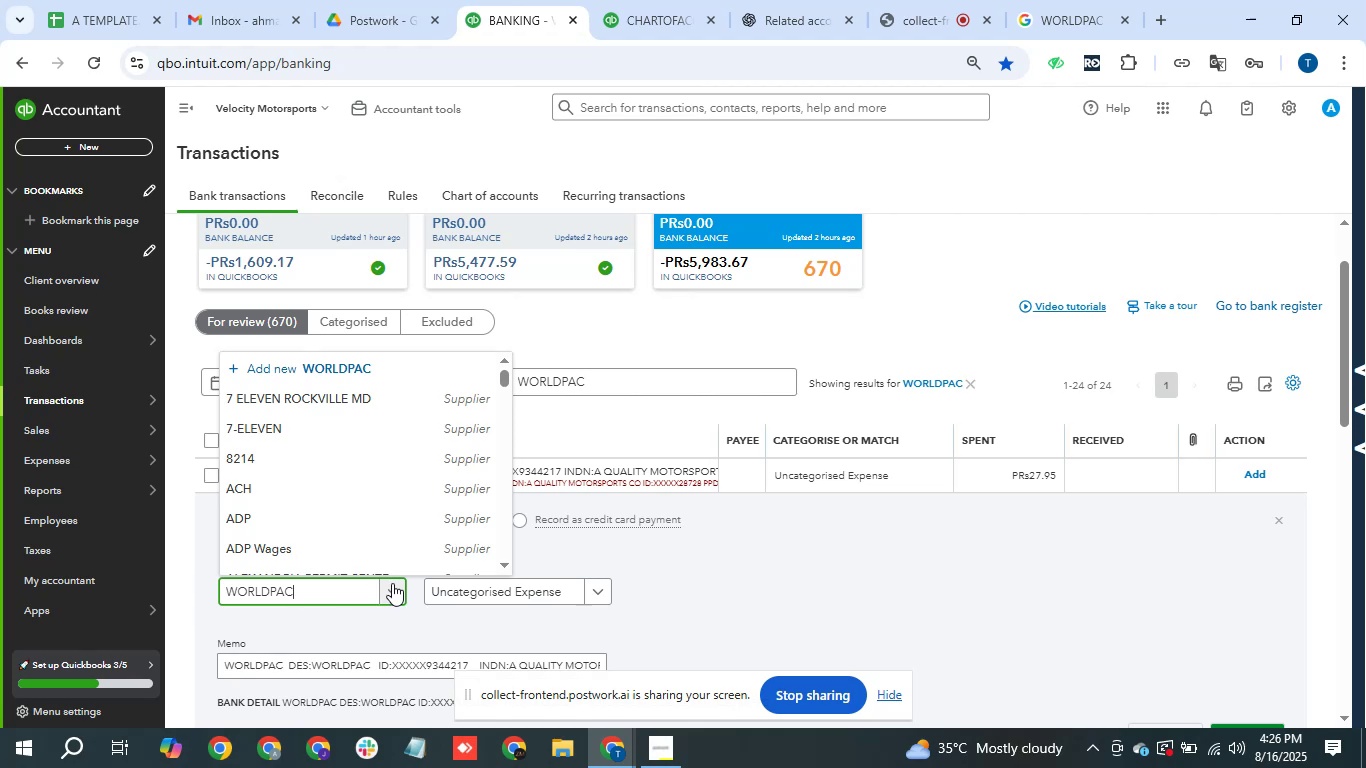 
wait(6.0)
 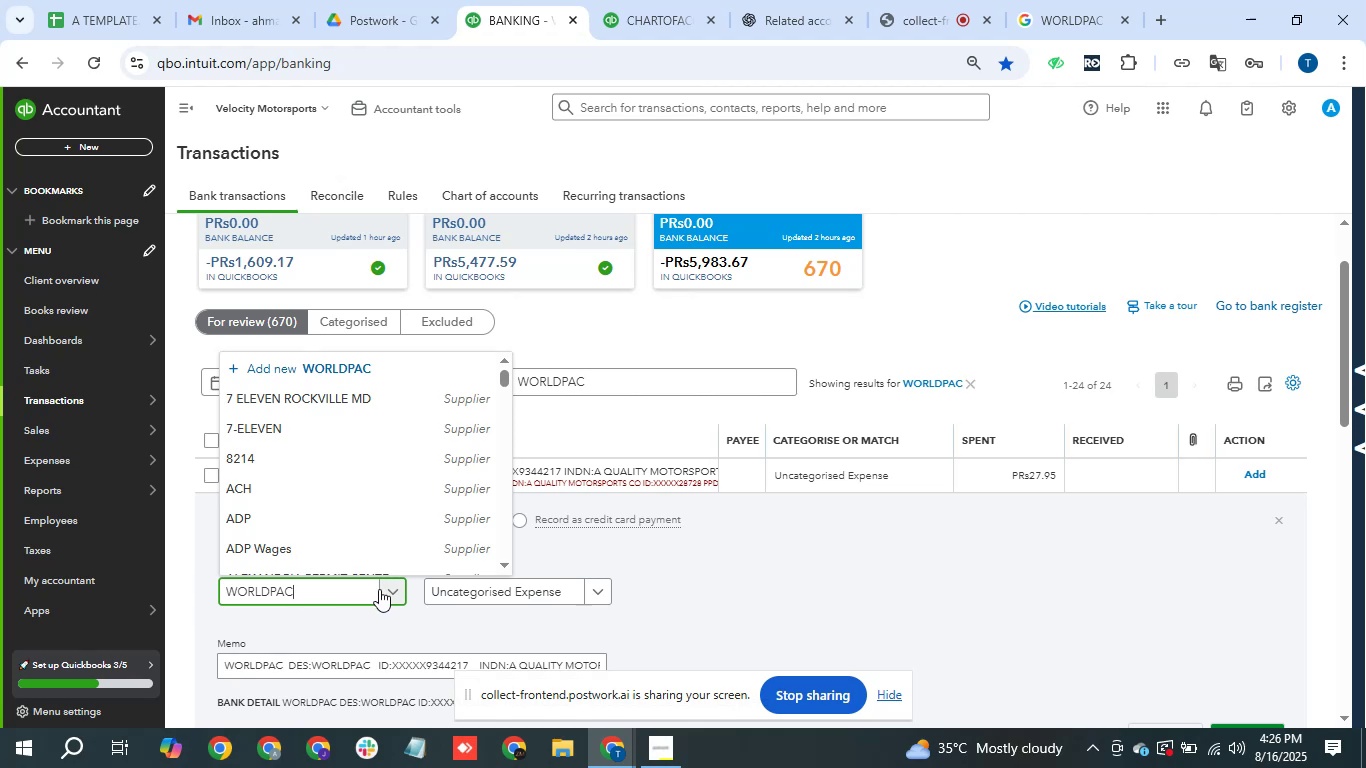 
left_click([307, 555])
 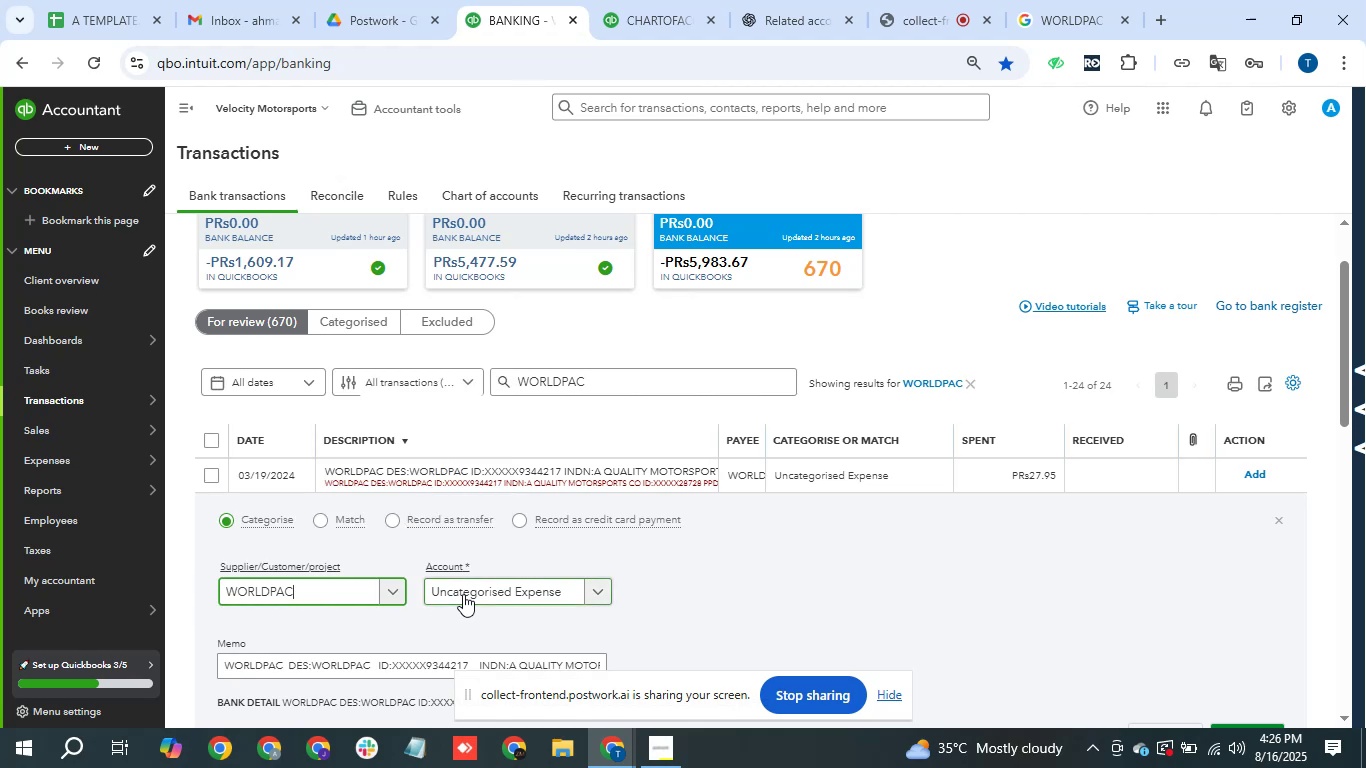 
left_click([465, 593])
 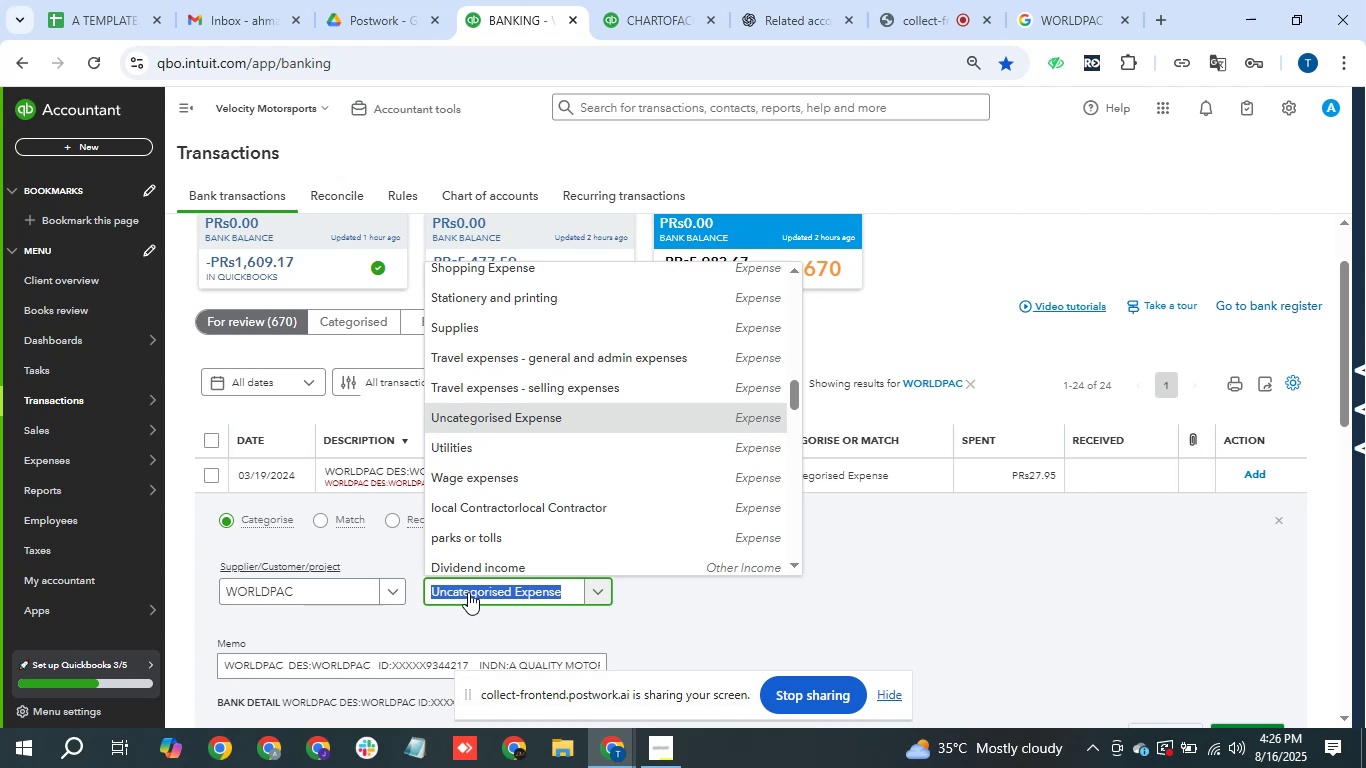 
type(ser)
 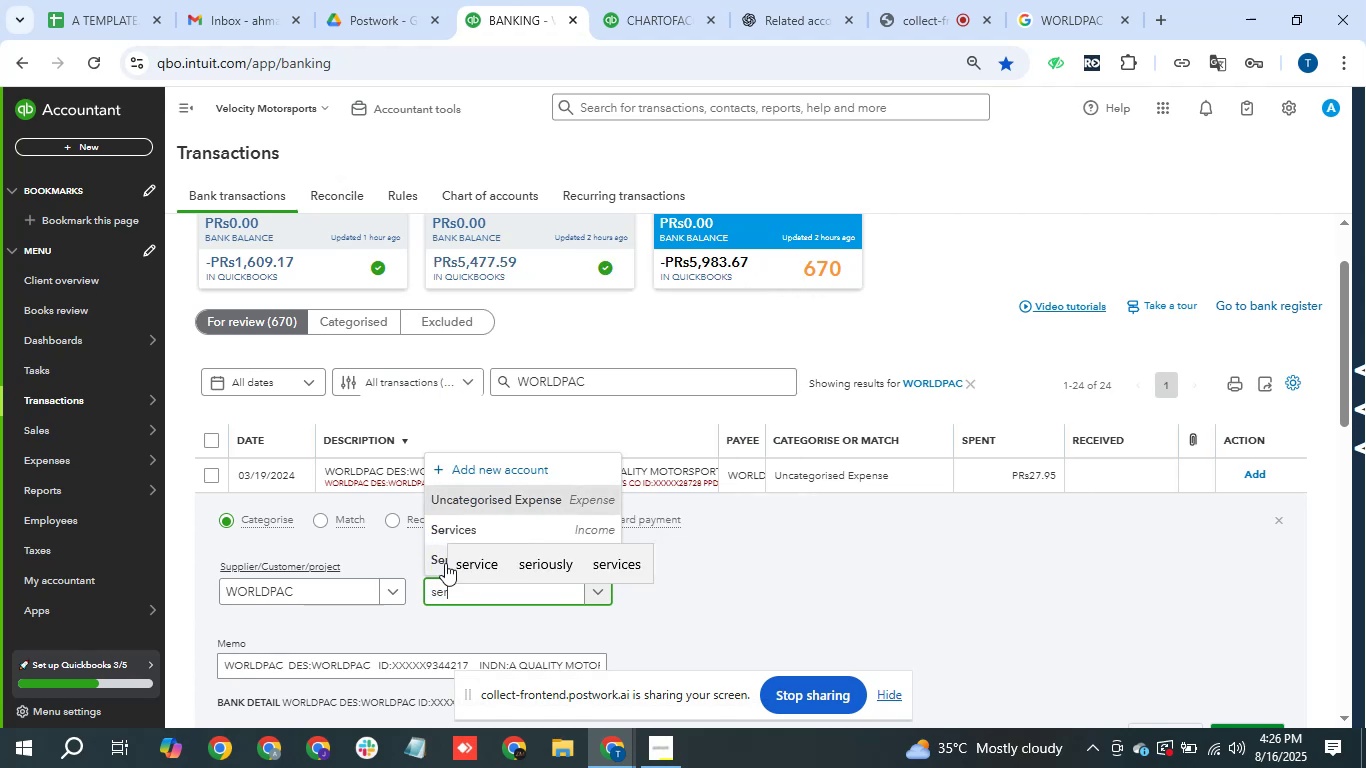 
left_click([440, 563])
 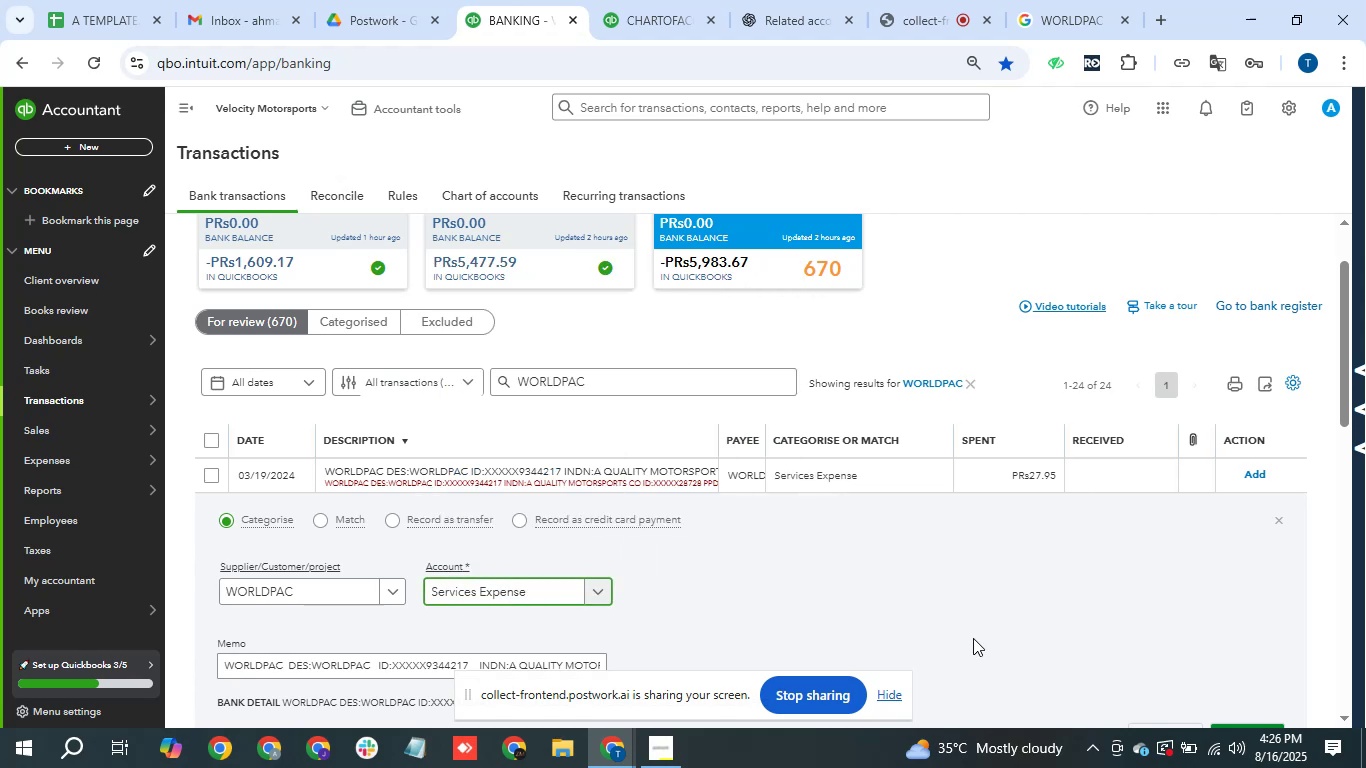 
scroll: coordinate [988, 644], scroll_direction: down, amount: 1.0
 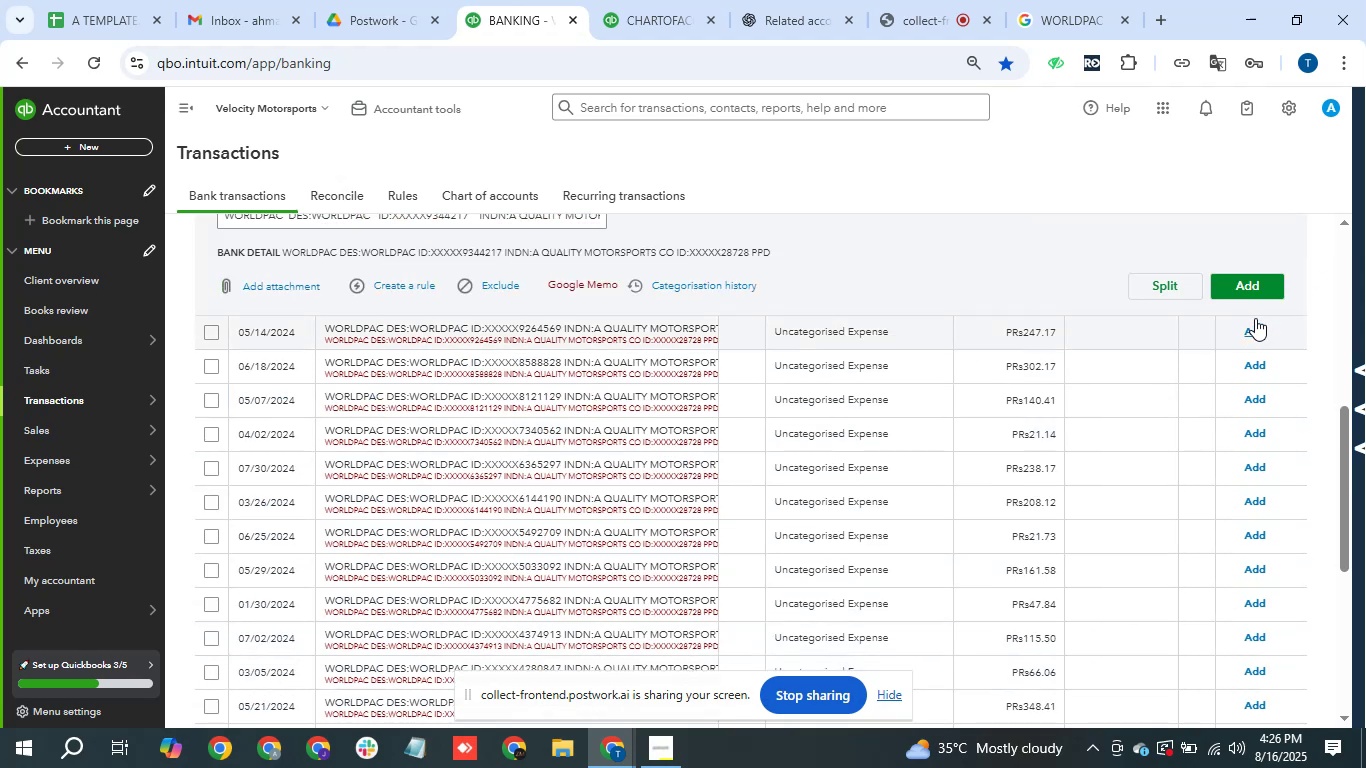 
left_click([1240, 273])
 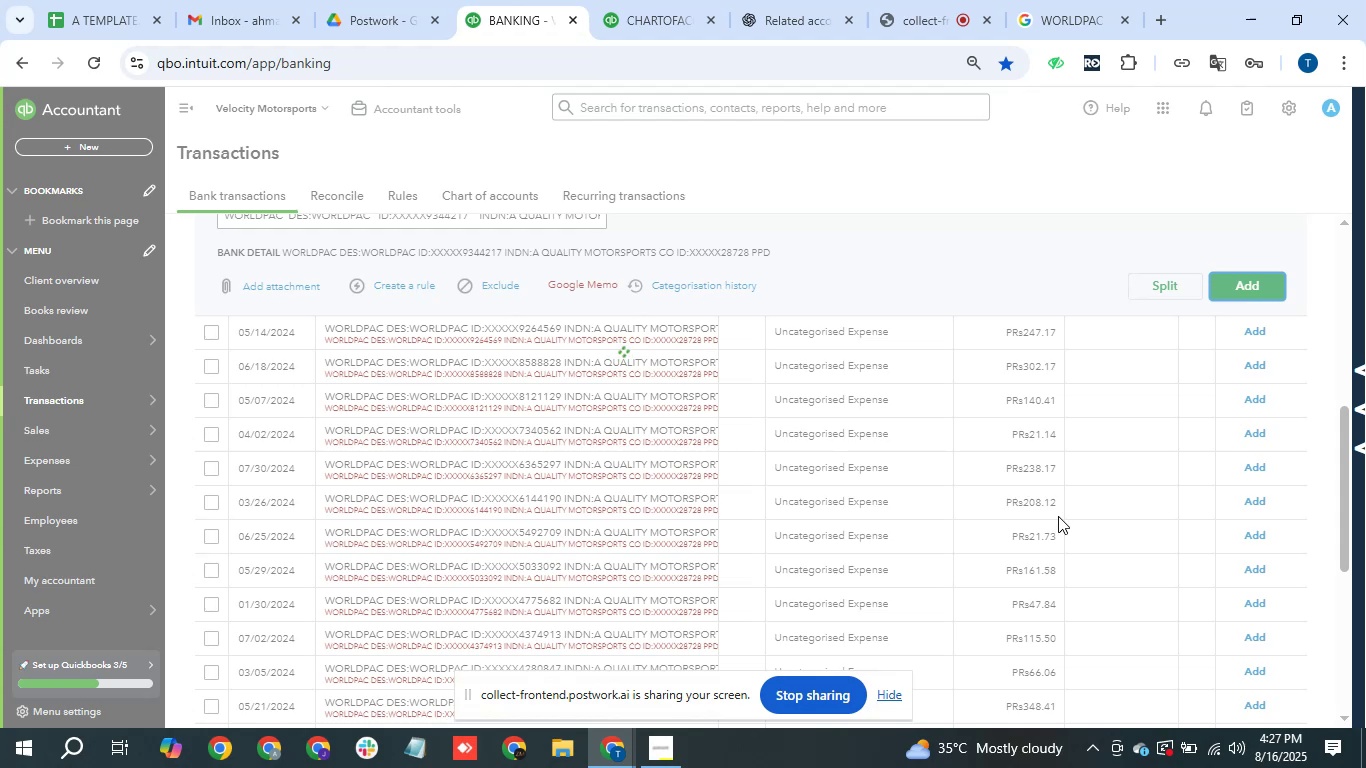 
wait(25.04)
 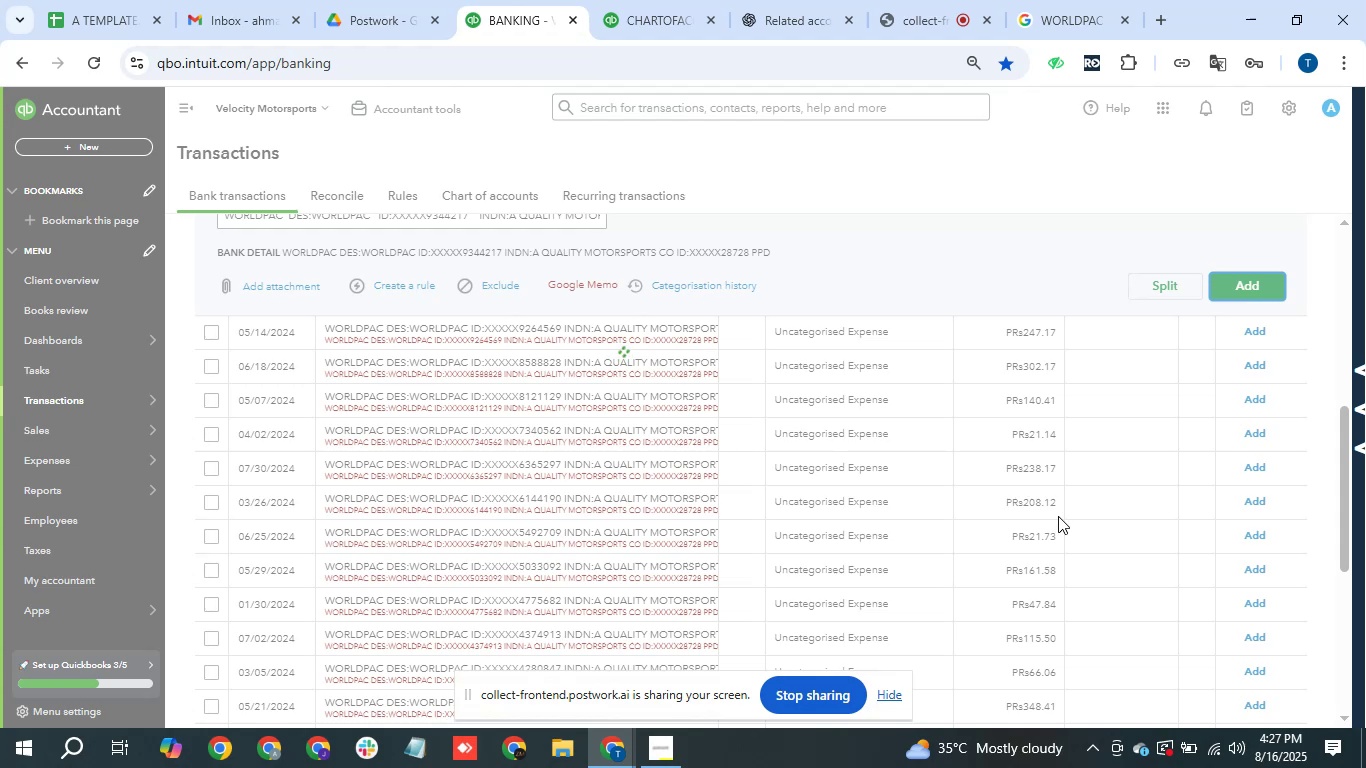 
scroll: coordinate [658, 403], scroll_direction: up, amount: 1.0
 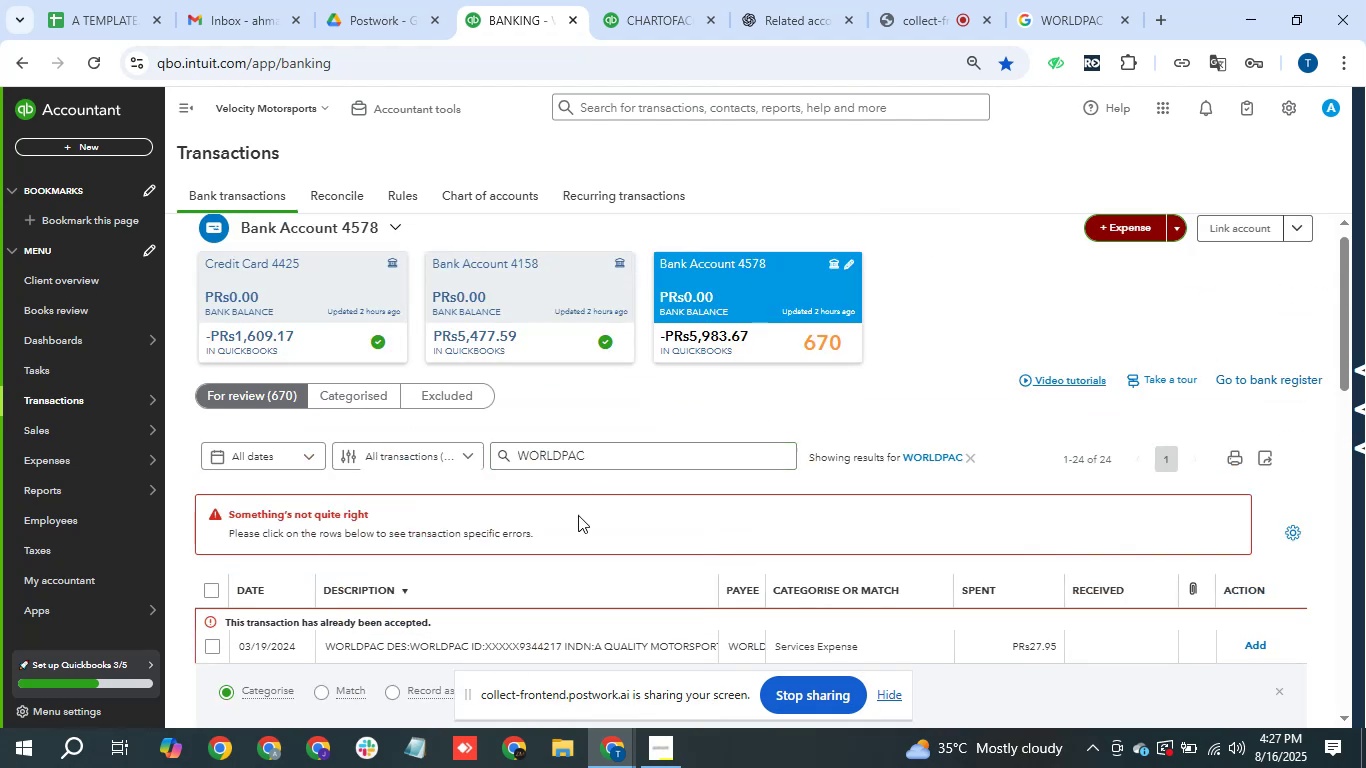 
scroll: coordinate [548, 548], scroll_direction: down, amount: 1.0
 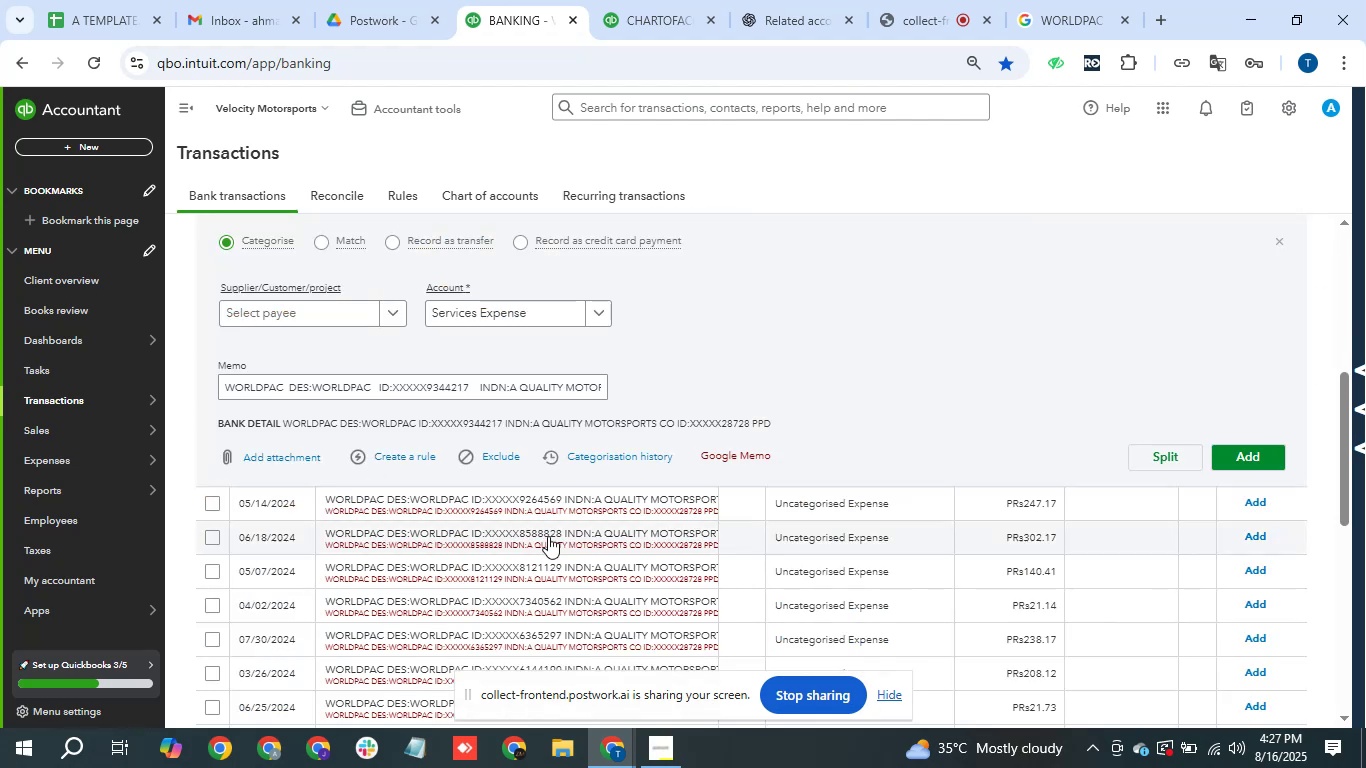 
scroll: coordinate [548, 529], scroll_direction: up, amount: 1.0
 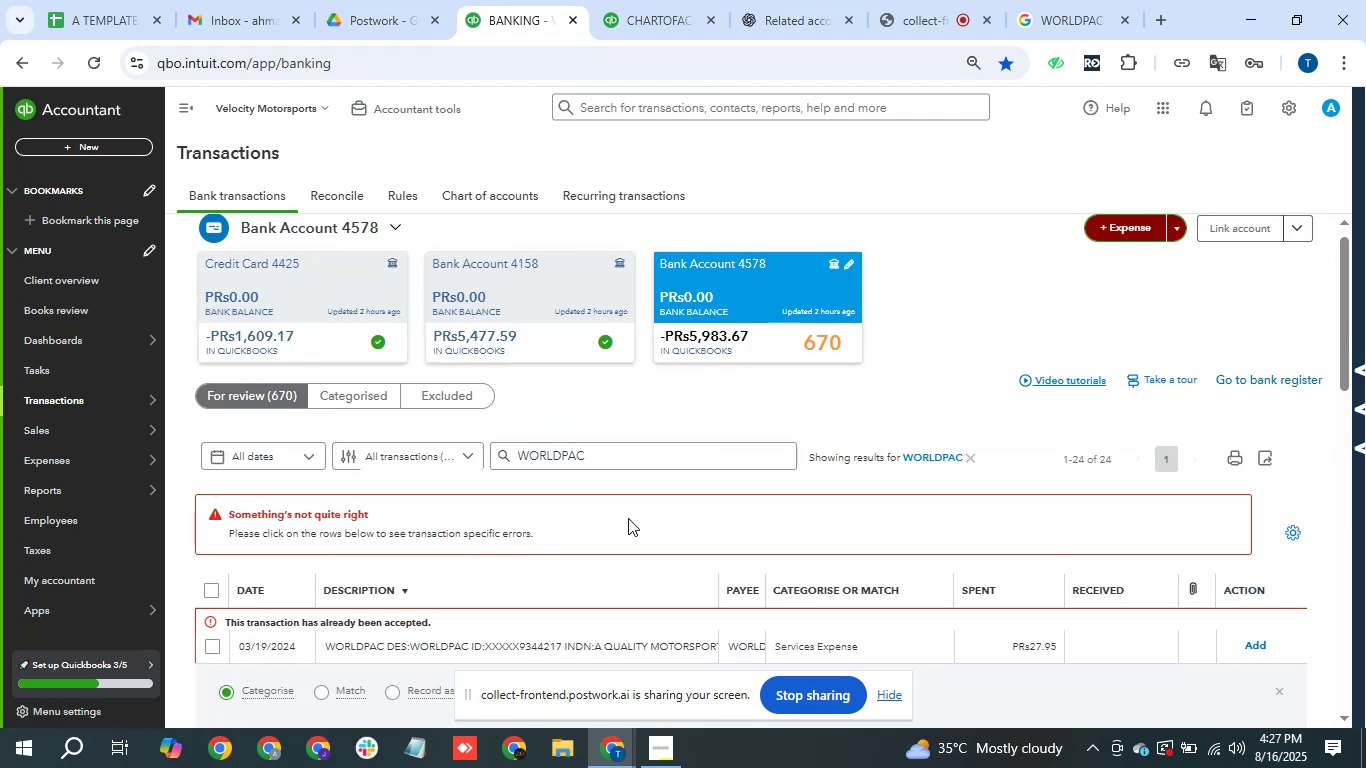 
wait(5.66)
 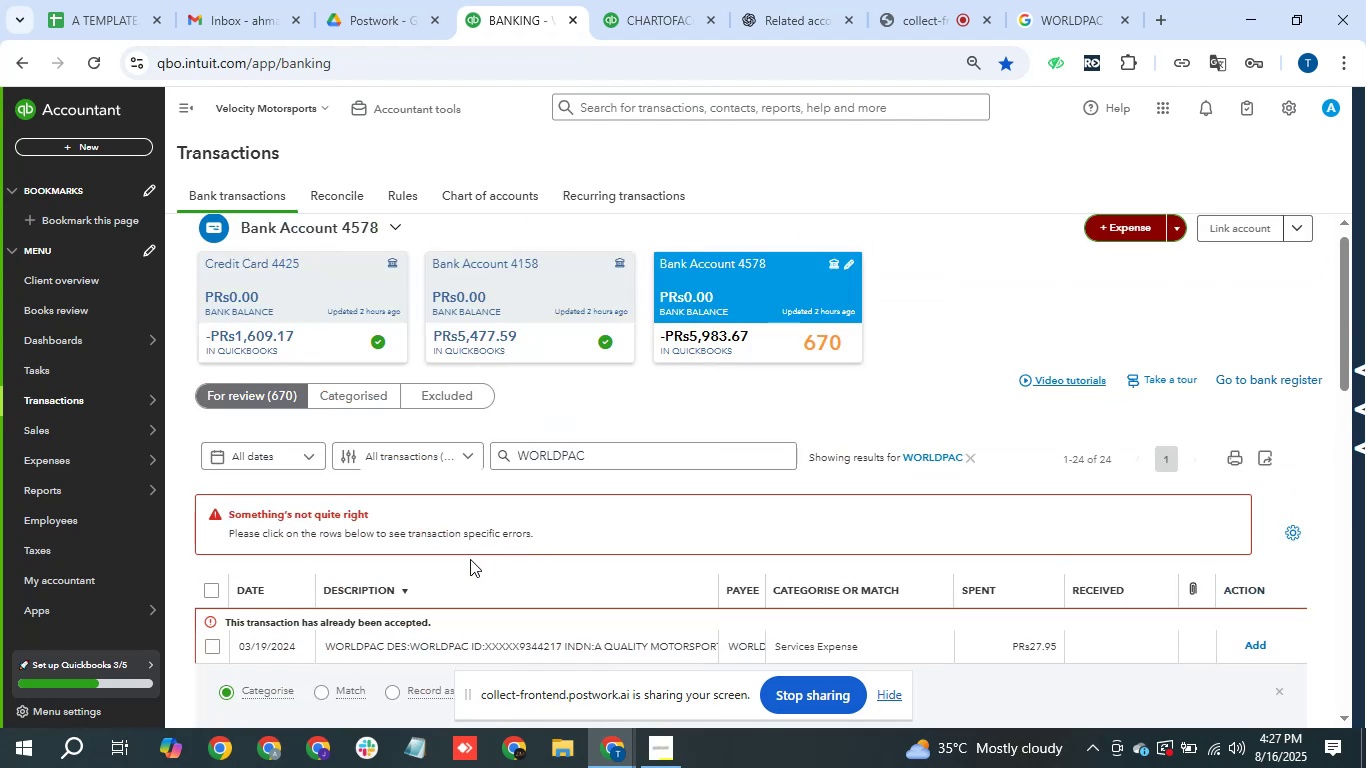 
left_click([968, 454])
 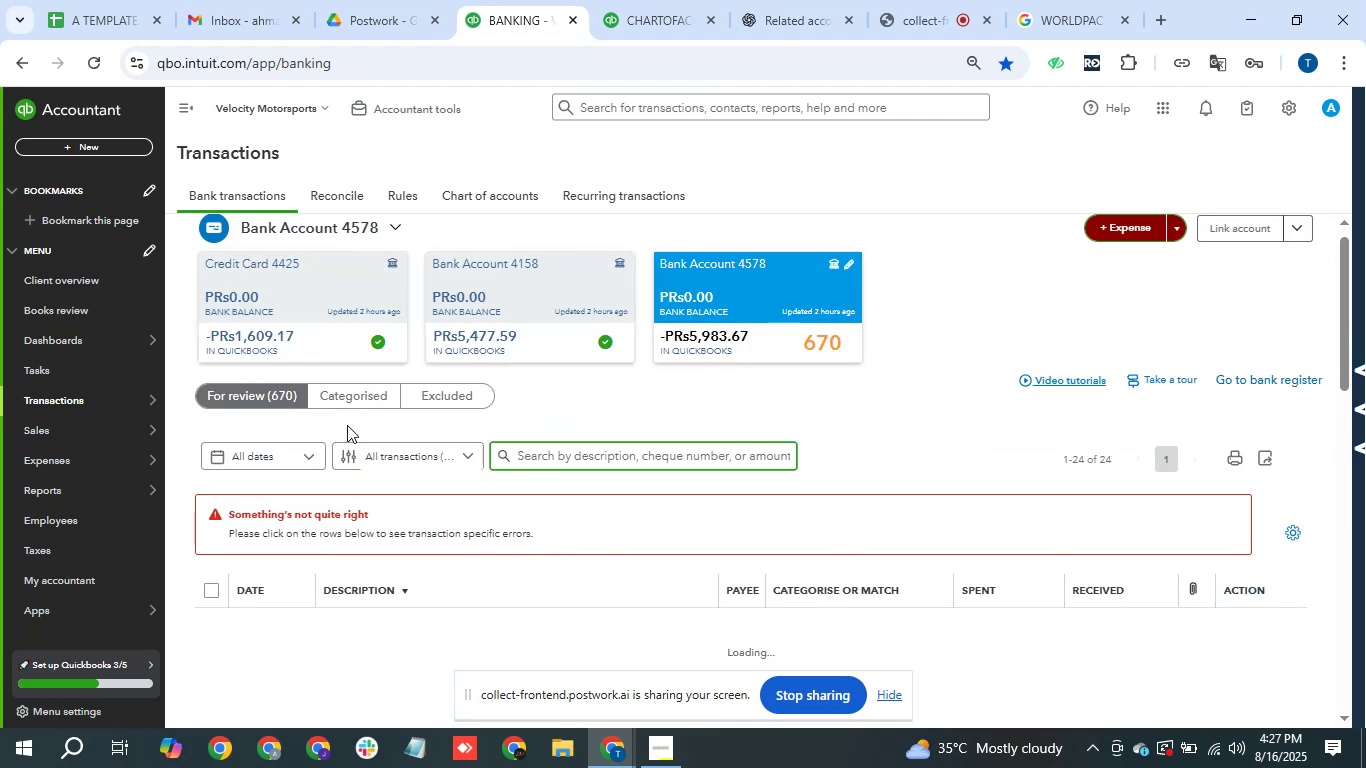 
left_click([282, 389])
 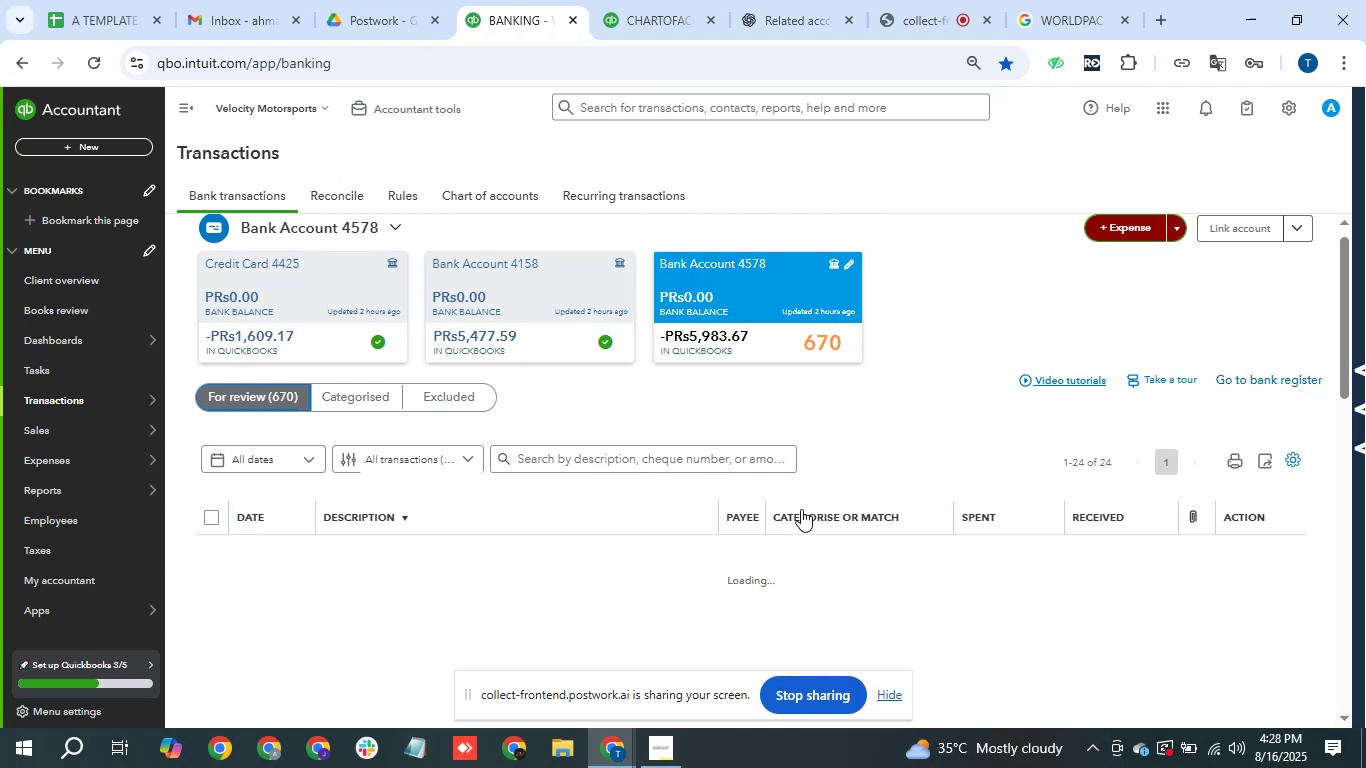 
wait(34.2)
 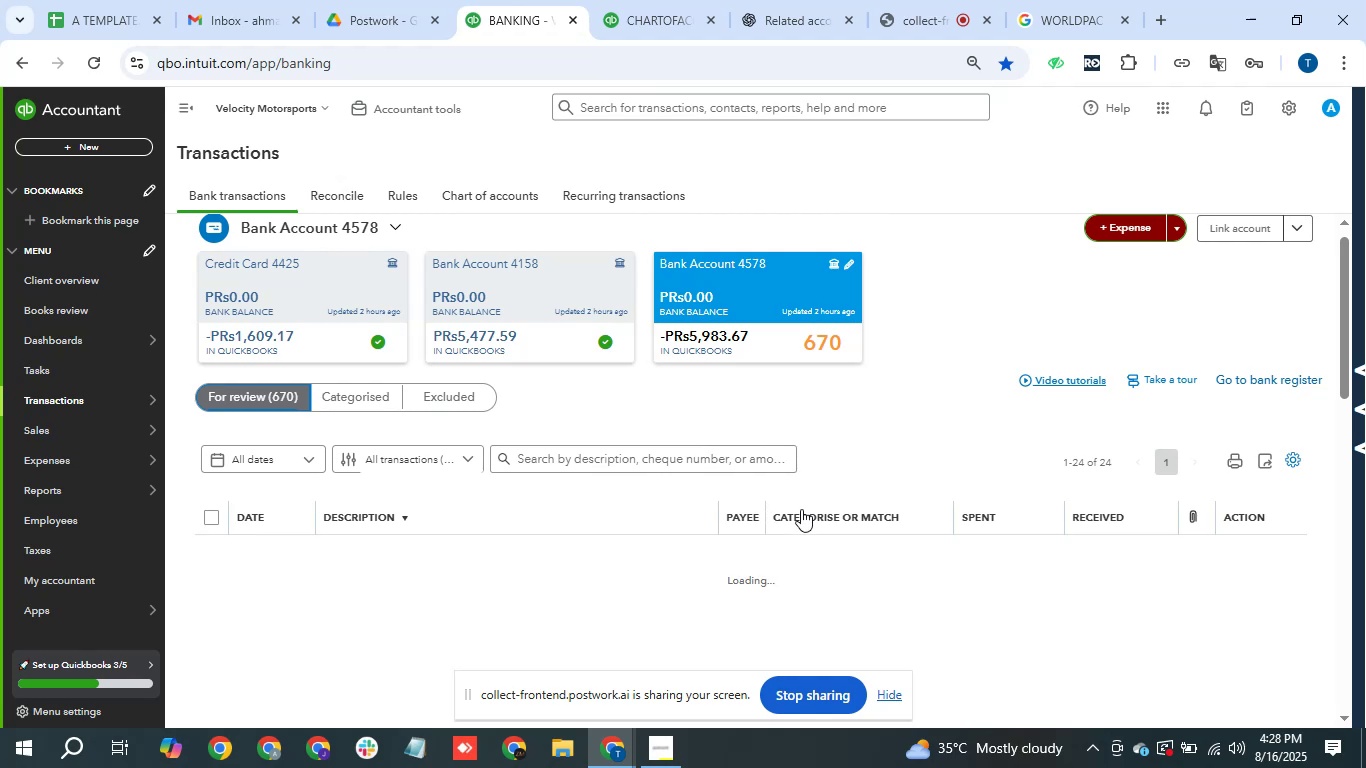 
left_click([85, 67])
 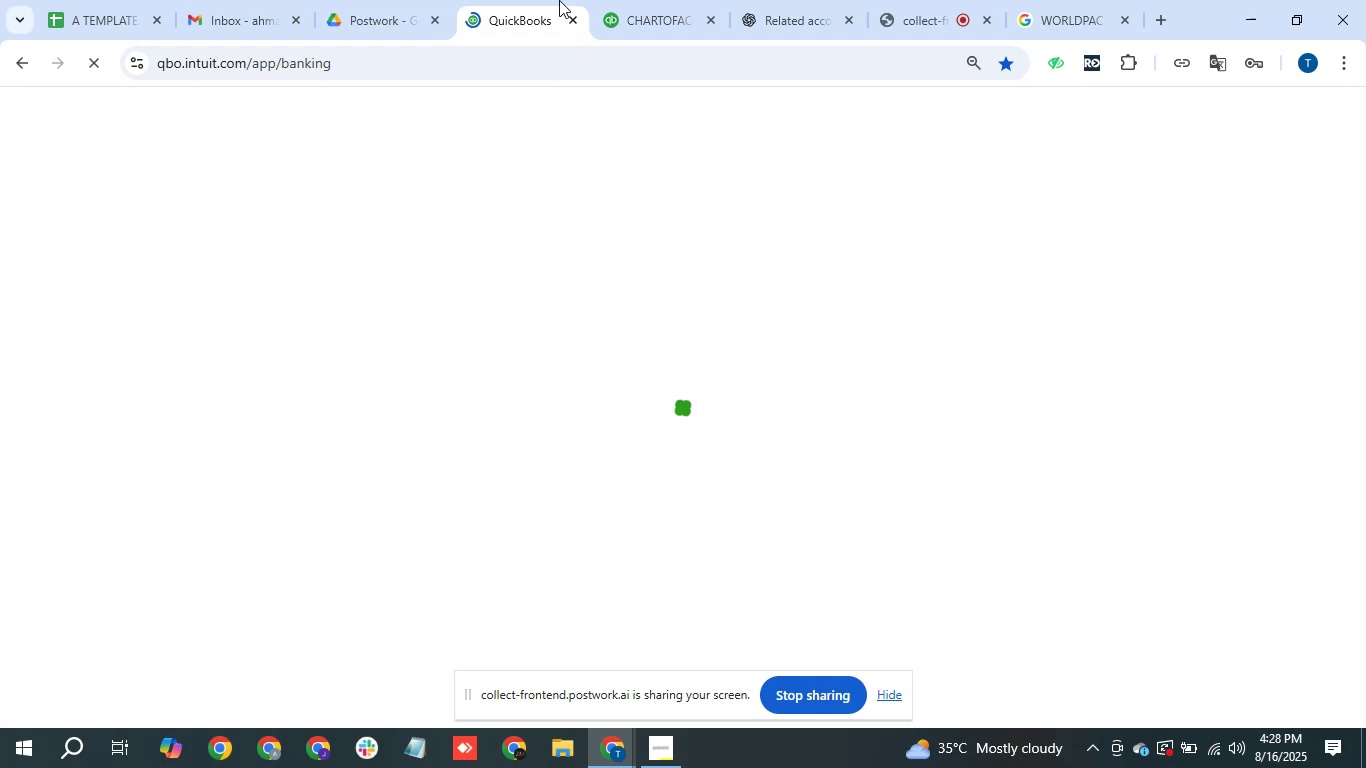 
wait(40.34)
 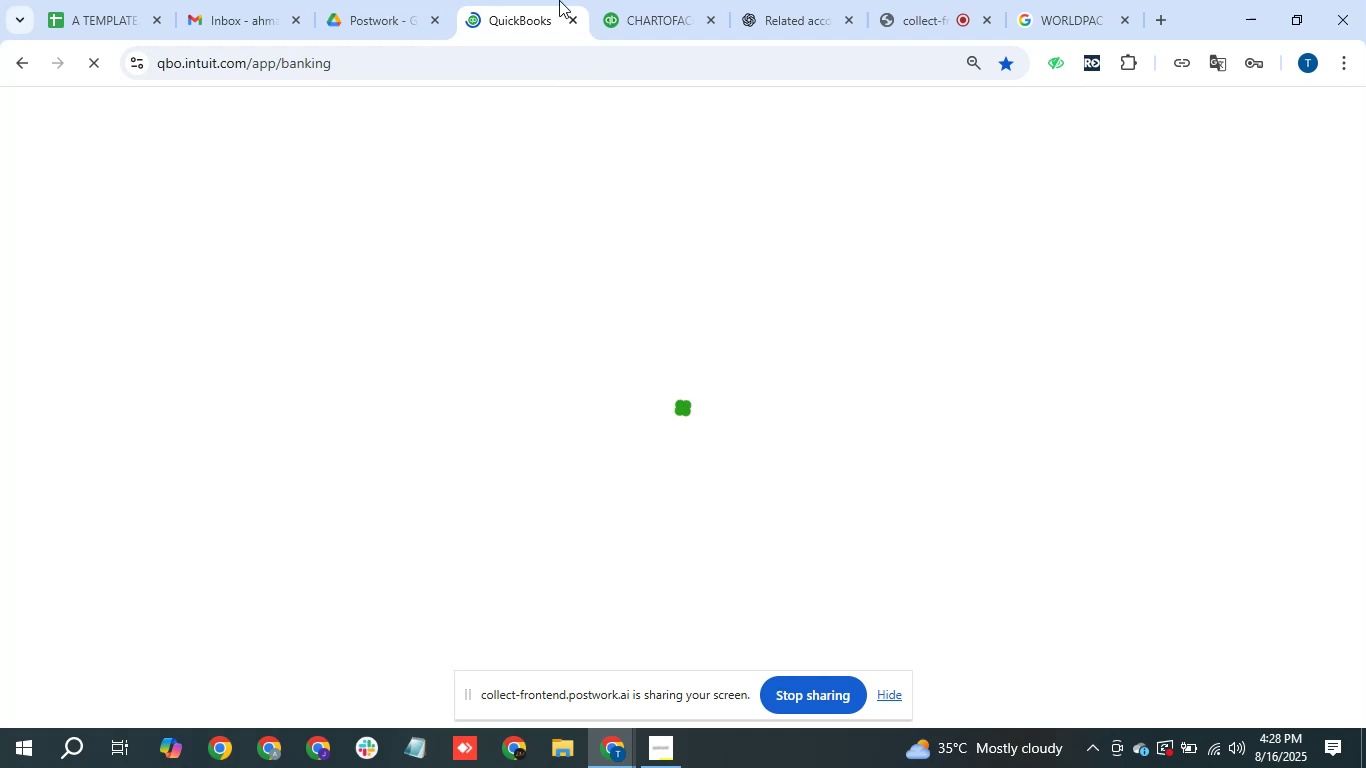 
left_click([833, 358])
 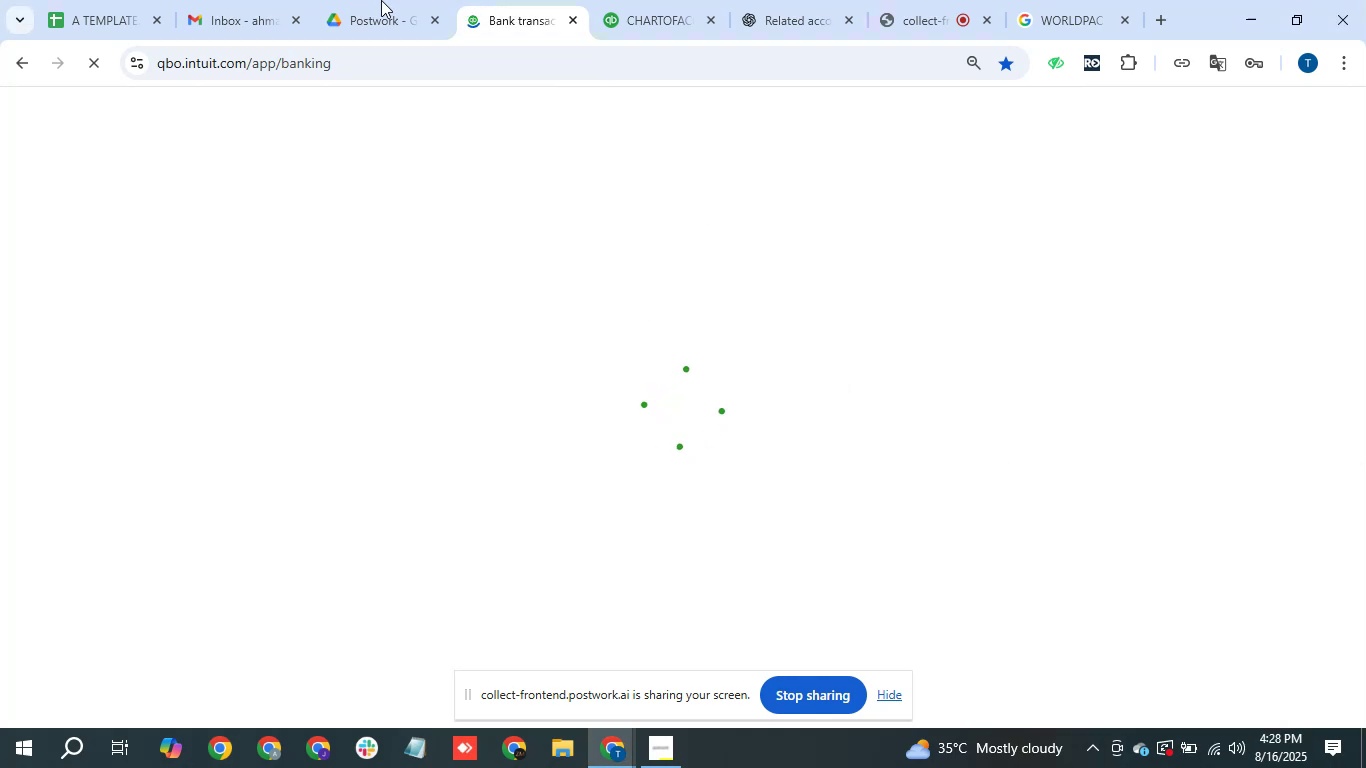 
left_click([517, 19])
 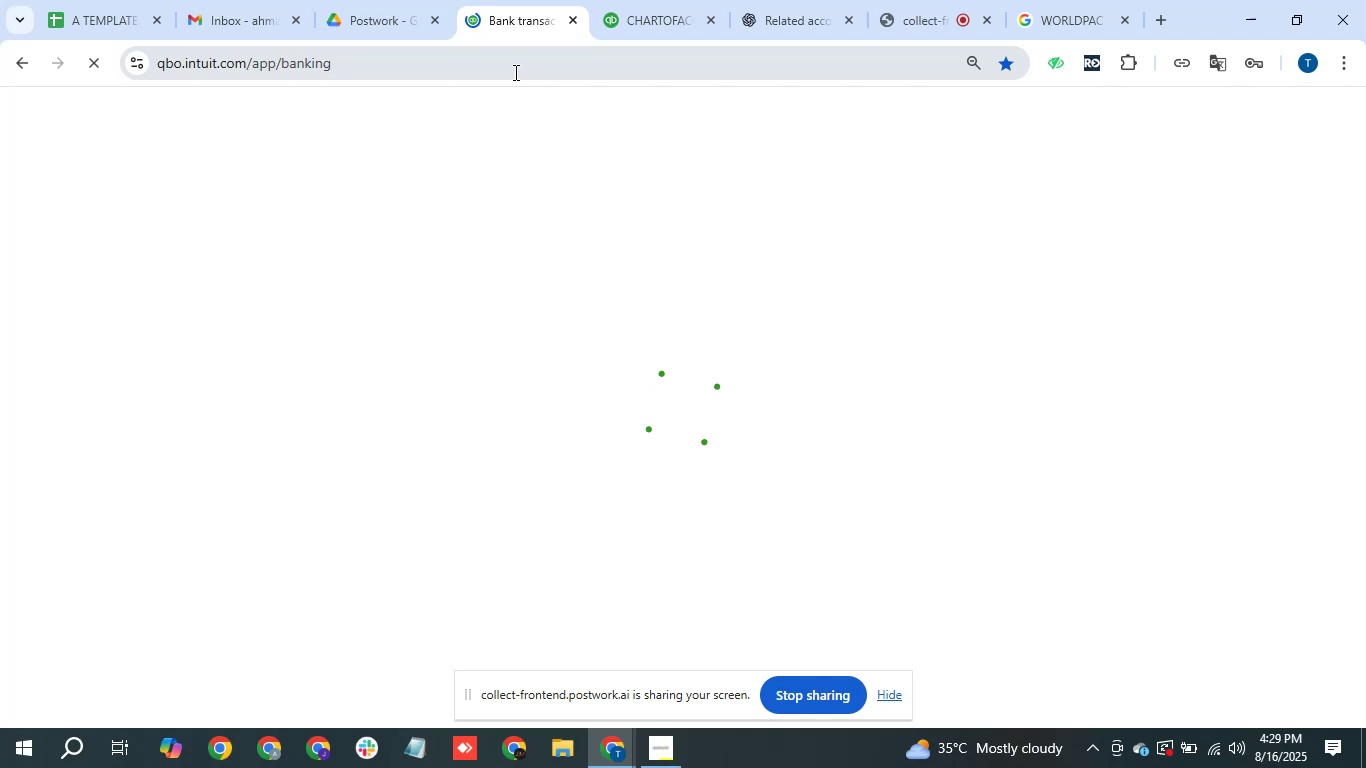 
wait(16.61)
 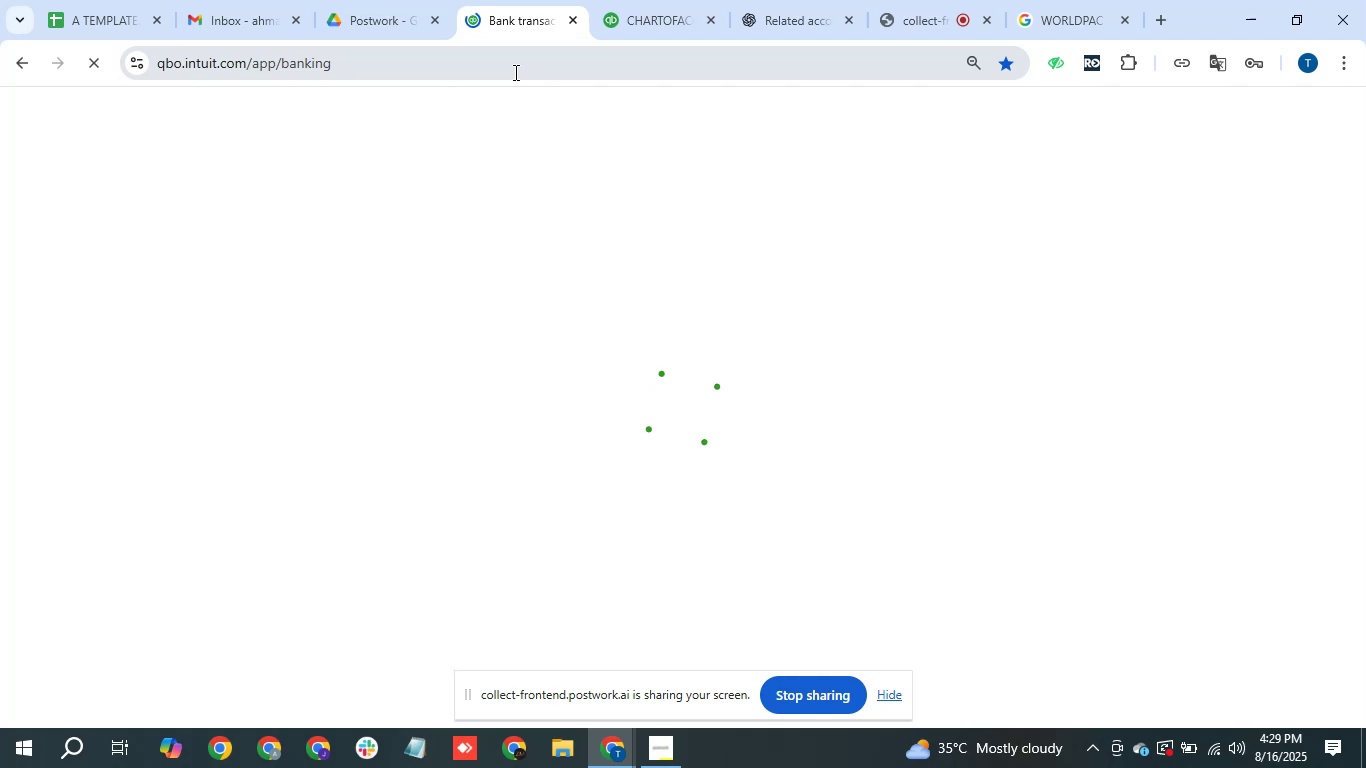 
scroll: coordinate [356, 0], scroll_direction: up, amount: 2.0
 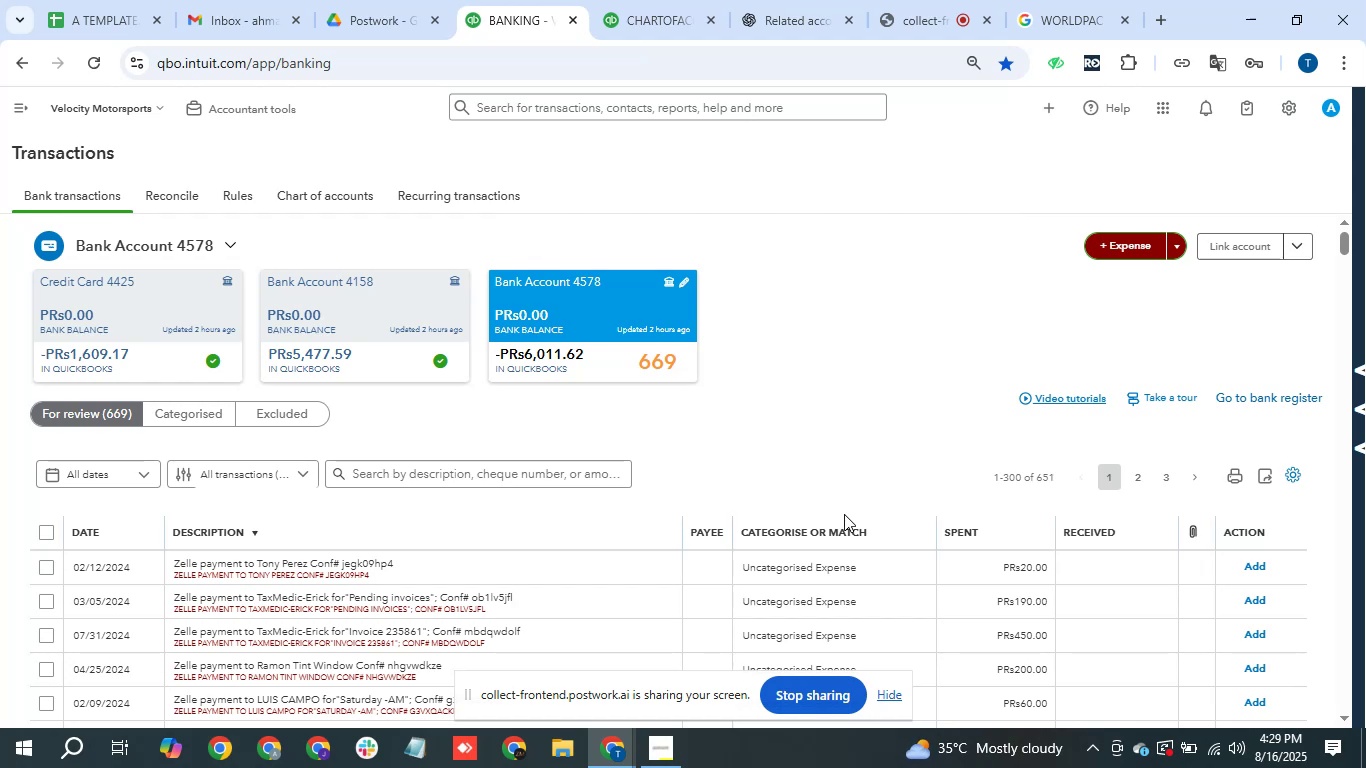 
wait(32.26)
 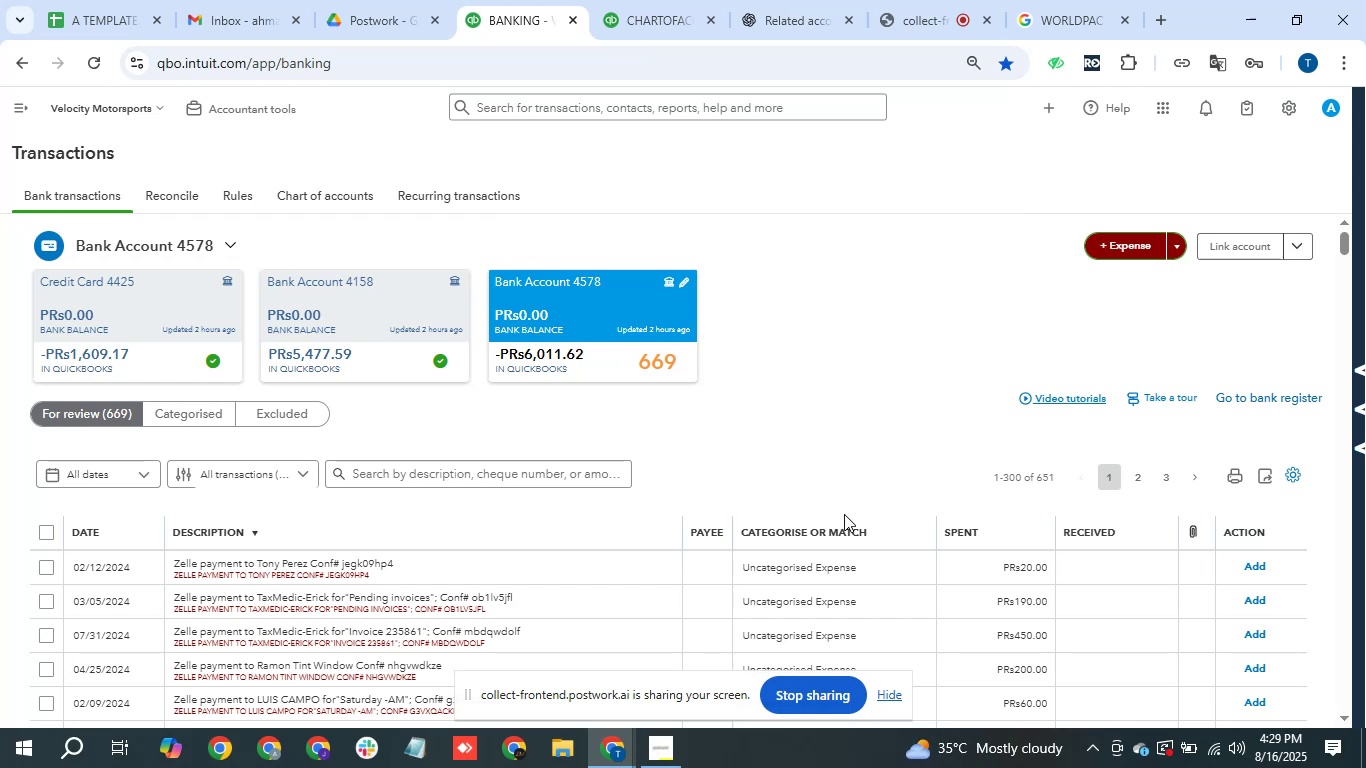 
scroll: coordinate [575, 567], scroll_direction: down, amount: 4.0
 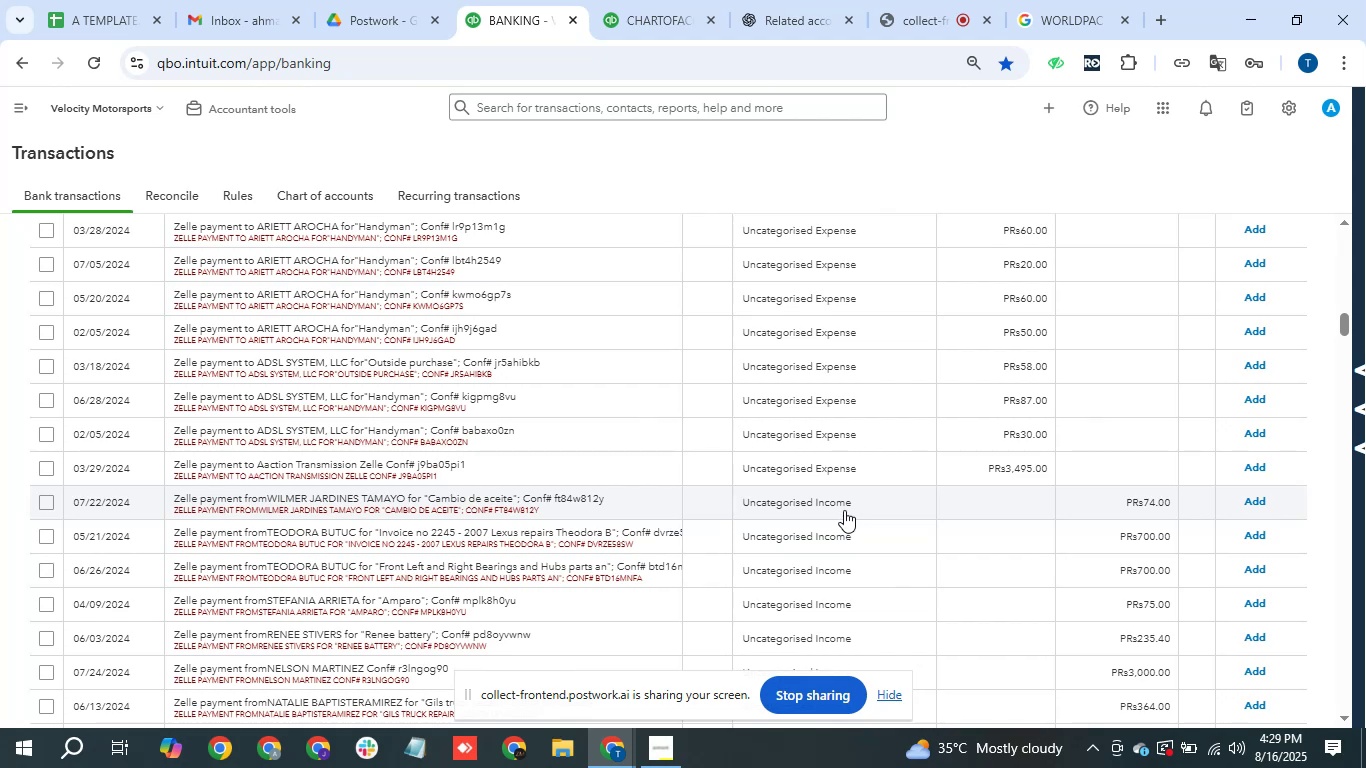 
wait(11.17)
 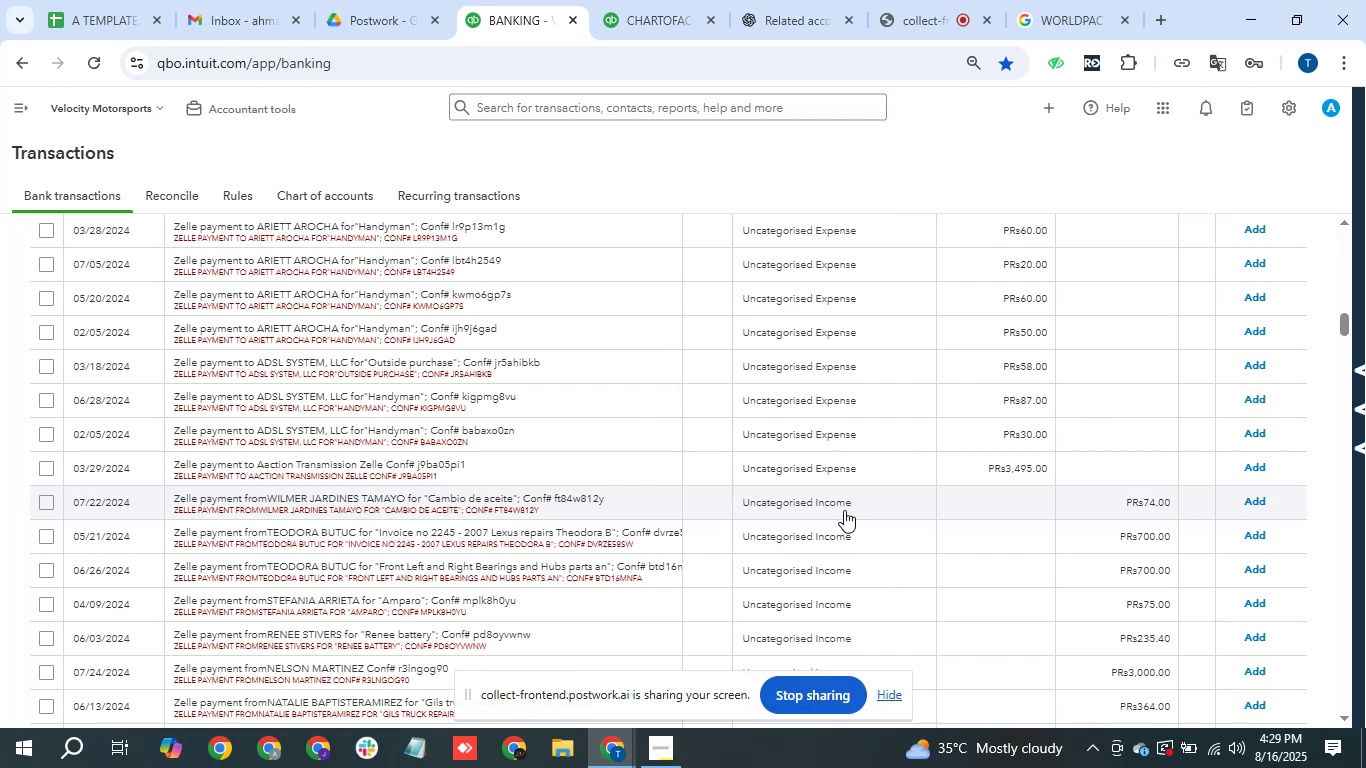 
left_click([844, 510])
 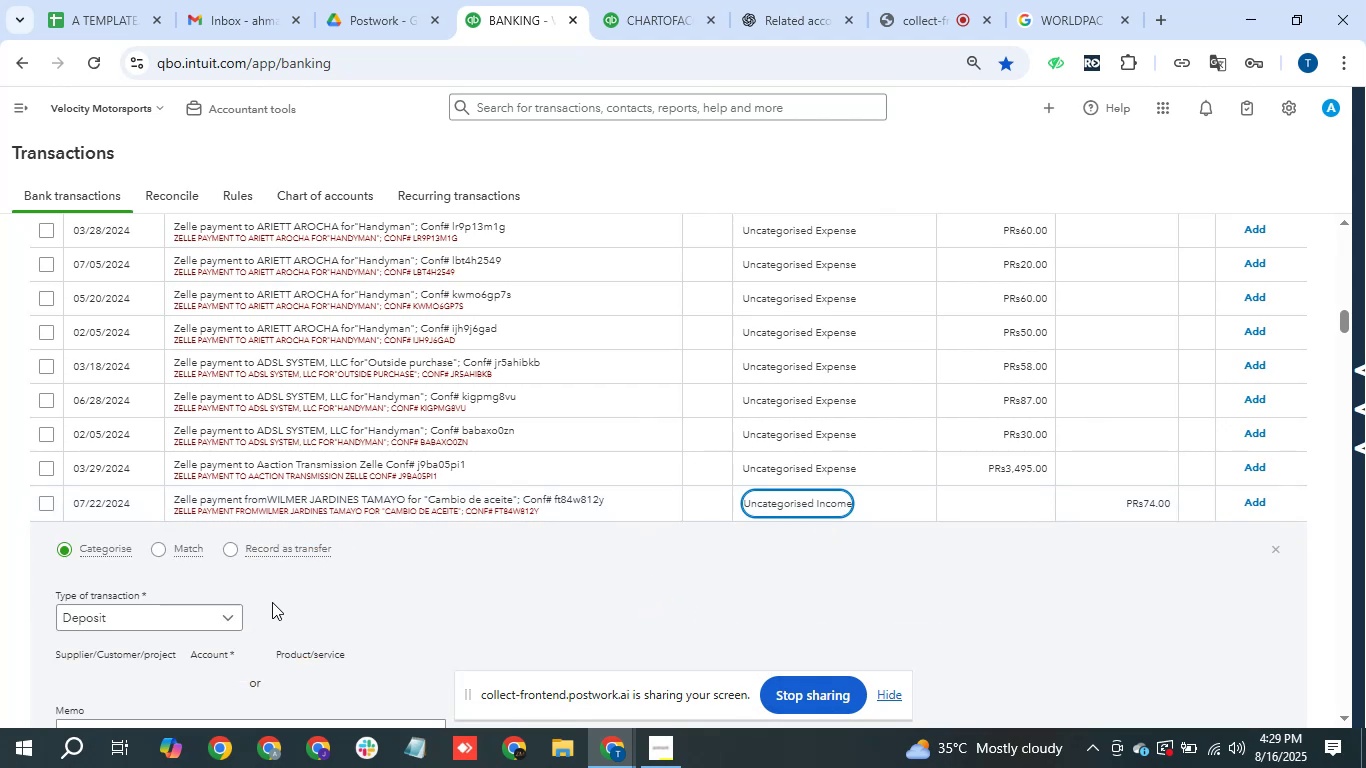 
left_click([432, 512])
 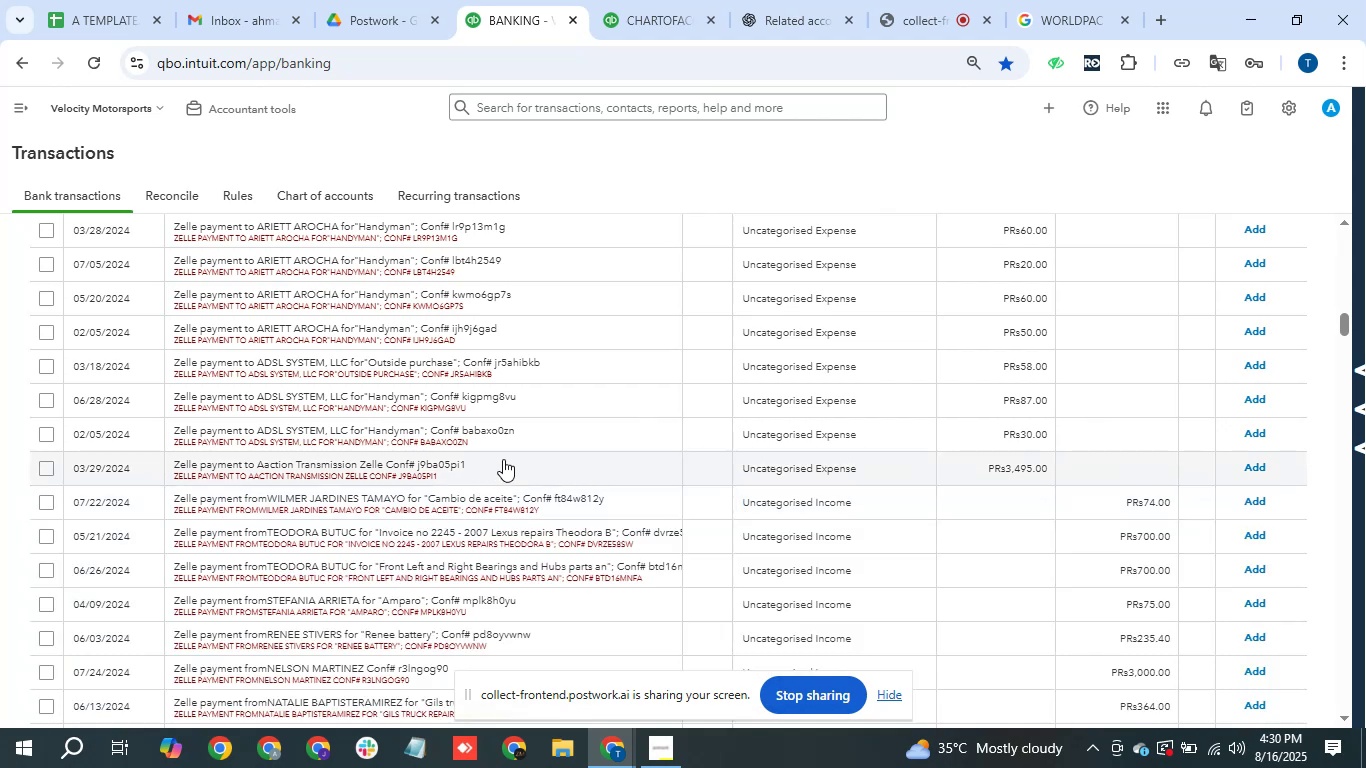 
wait(9.4)
 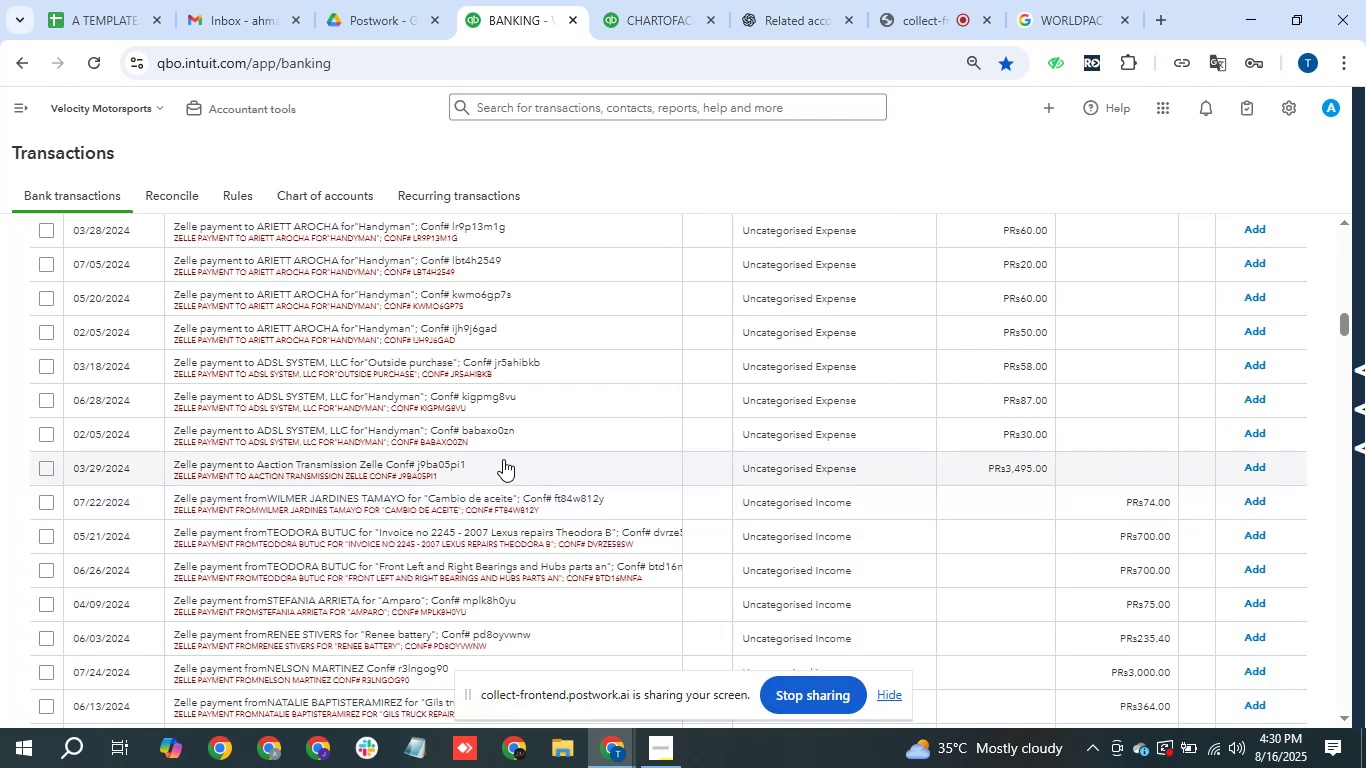 
left_click([172, 583])
 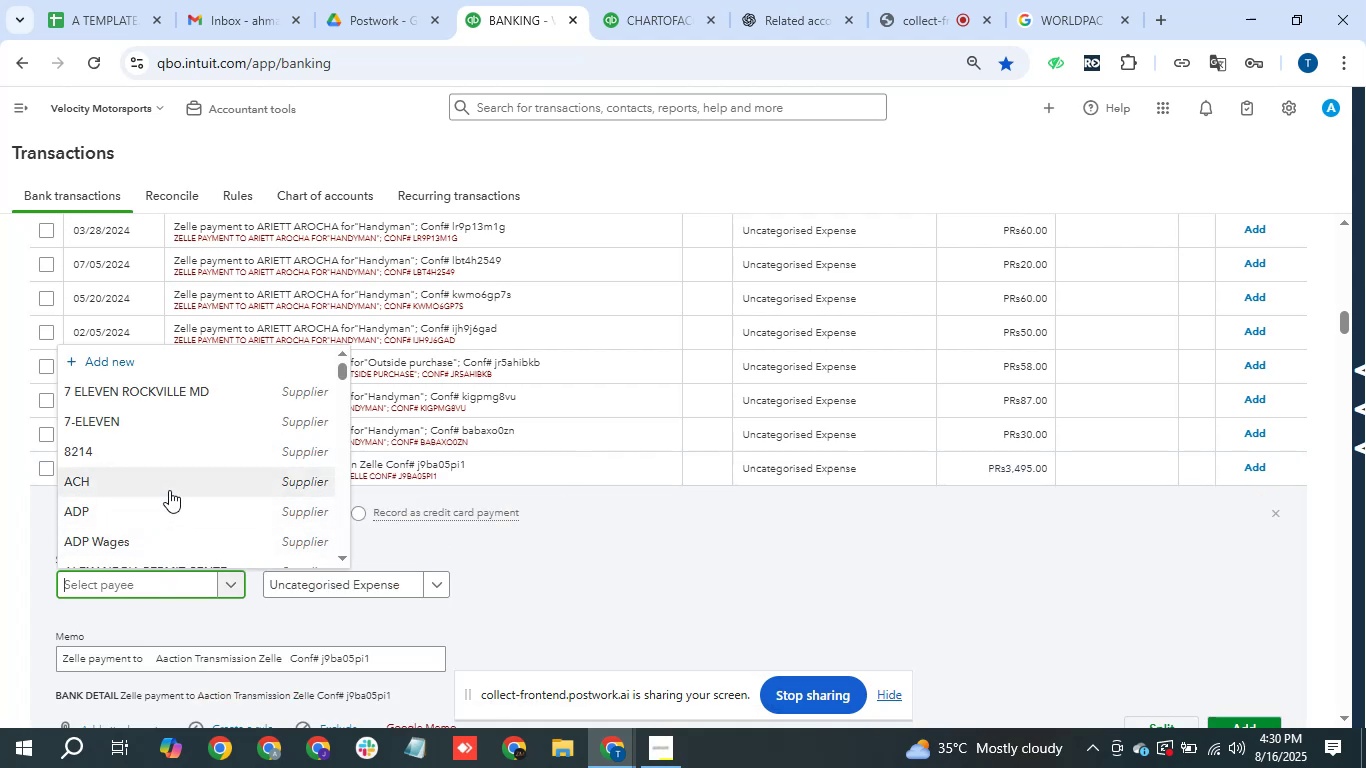 
type(zel)
 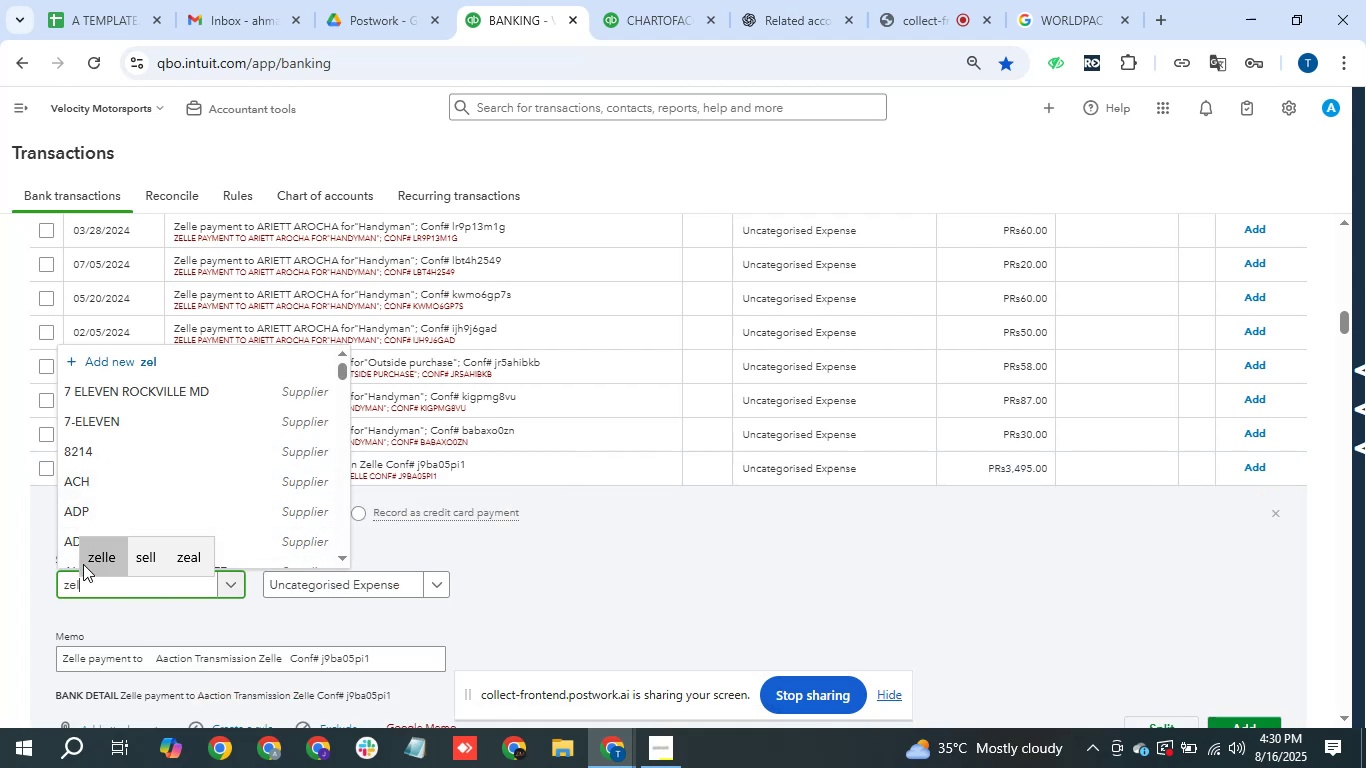 
key(L)
 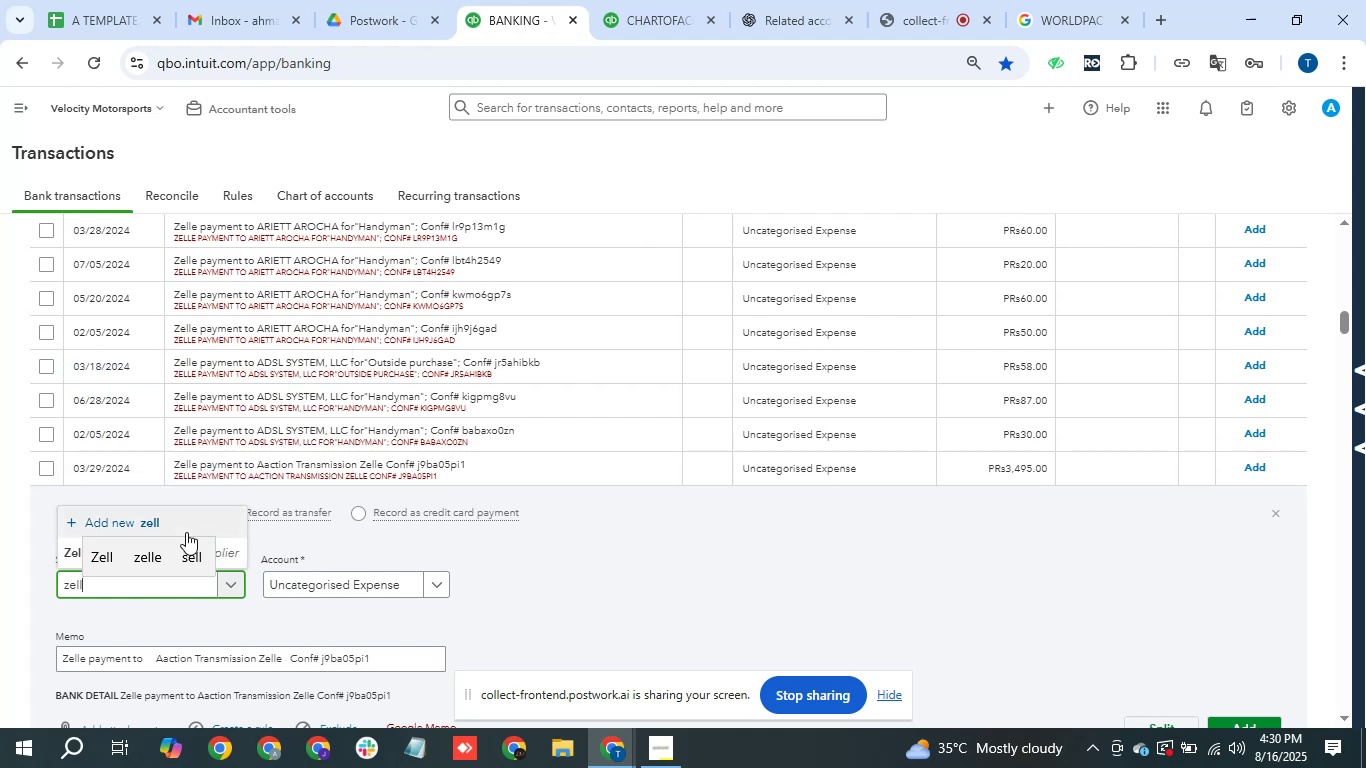 
left_click([67, 548])
 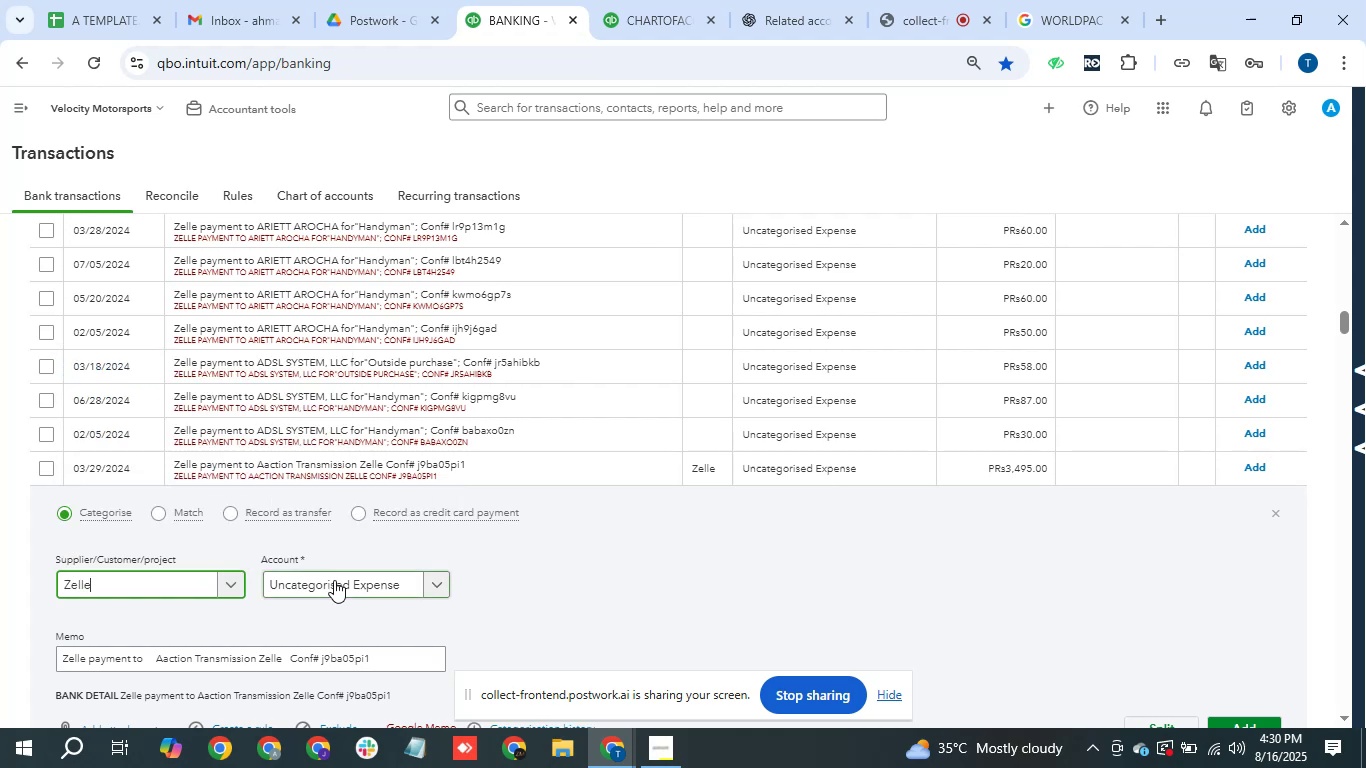 
left_click([338, 581])
 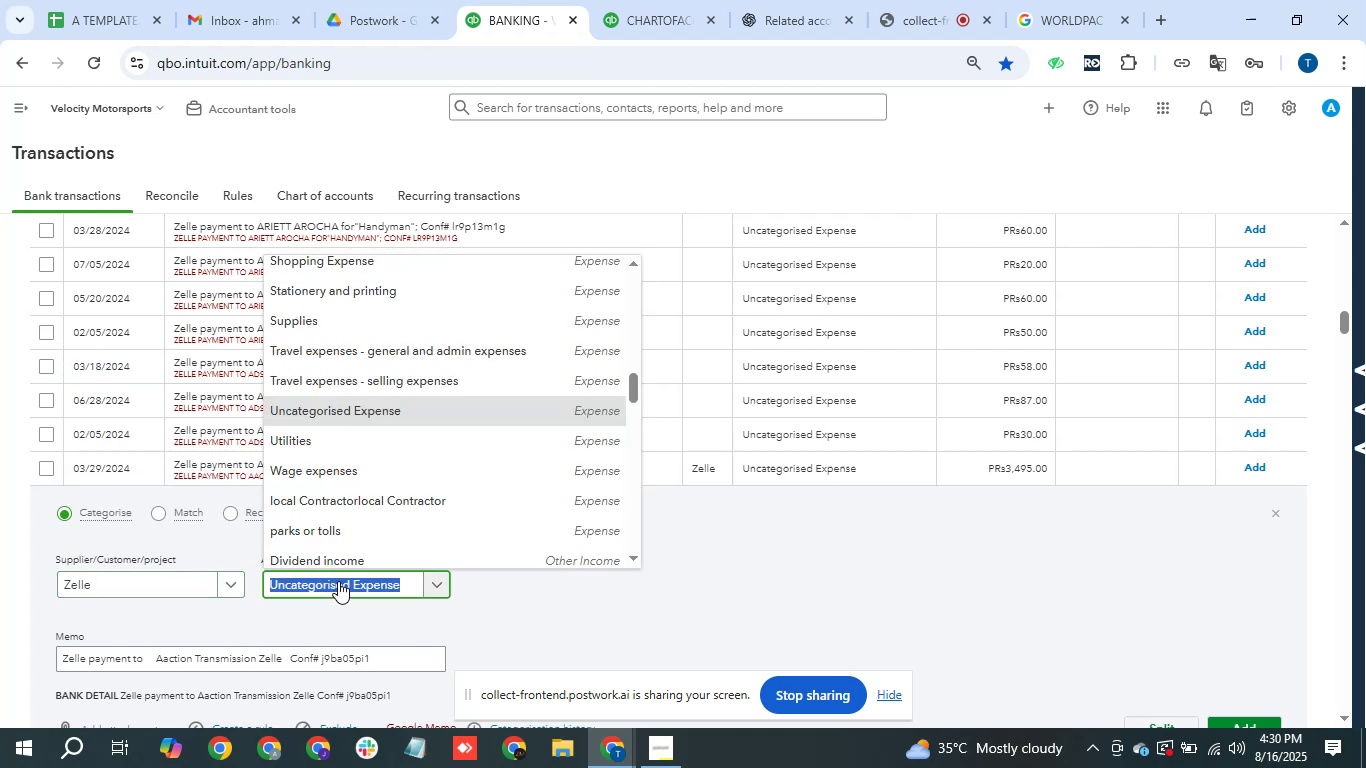 
type(serv)
 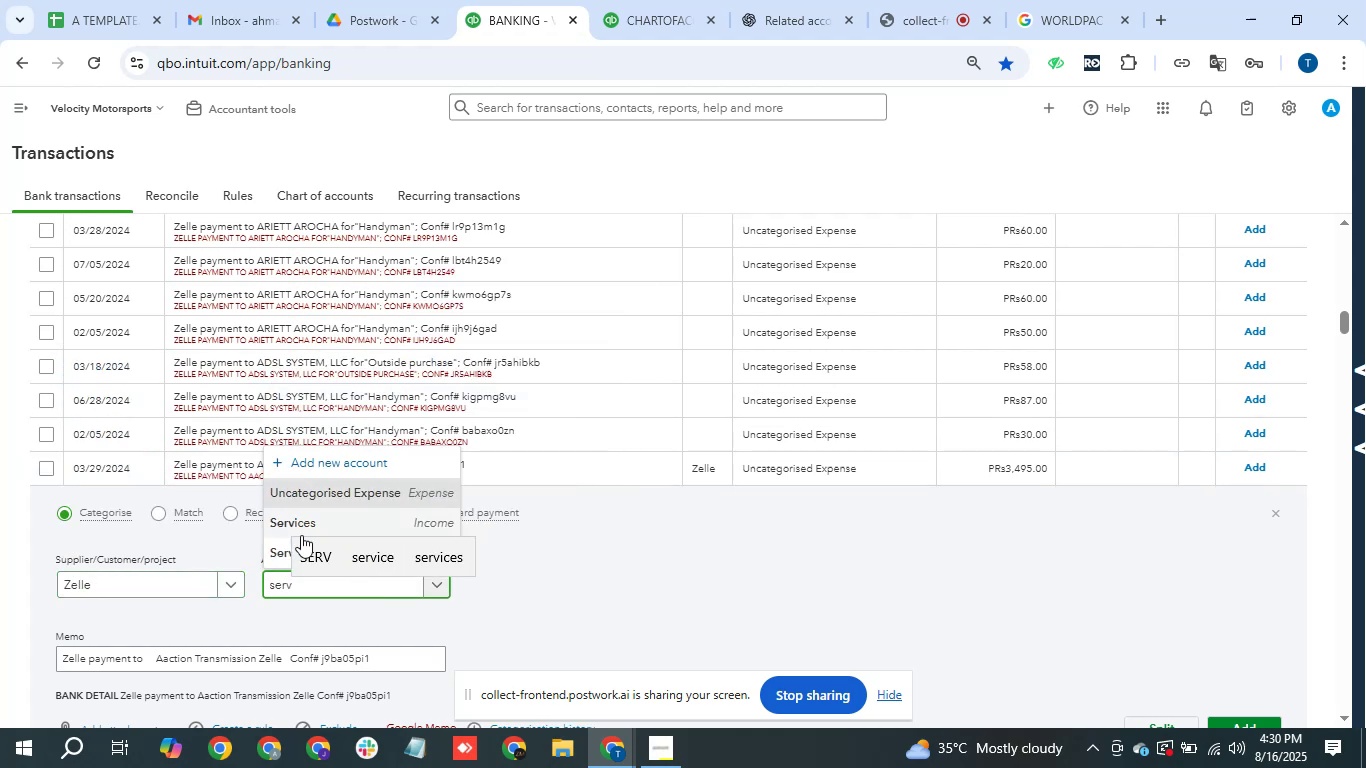 
left_click([281, 552])
 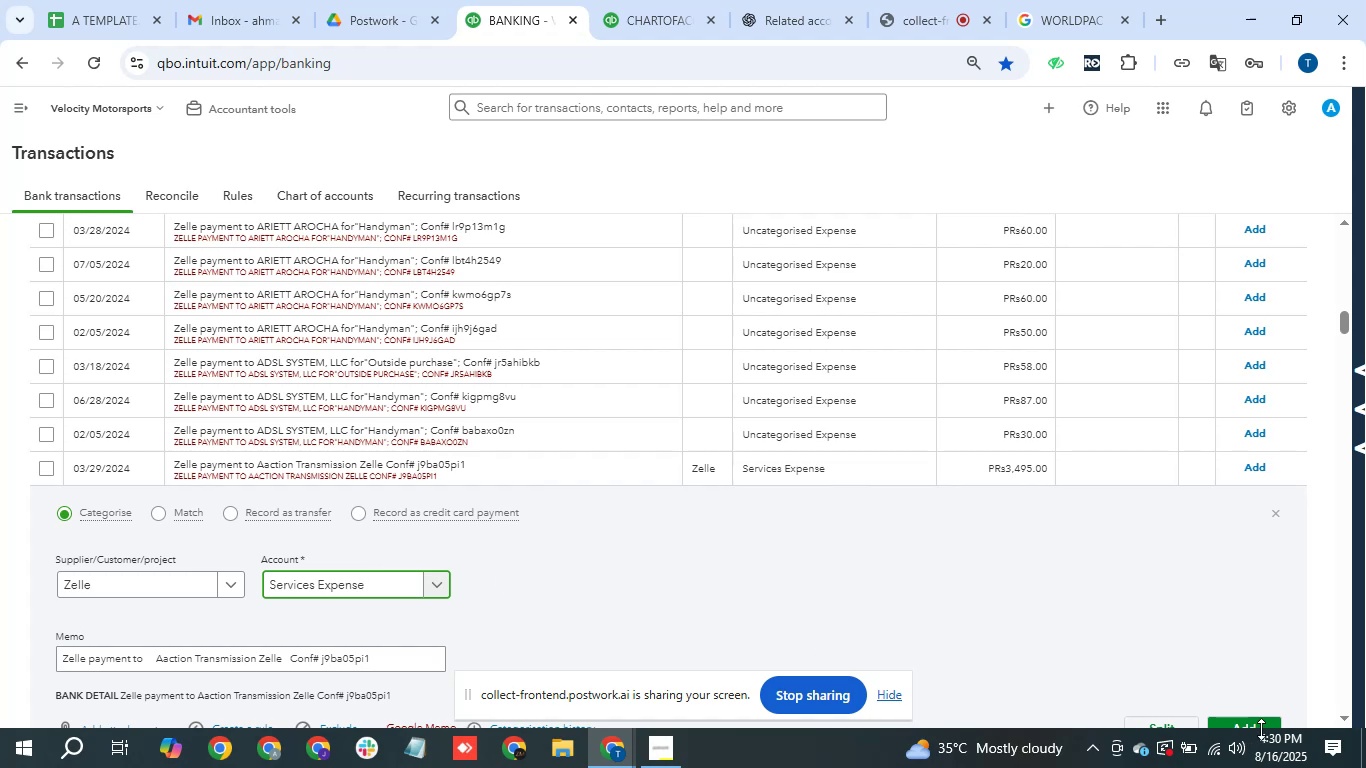 
left_click([1264, 722])
 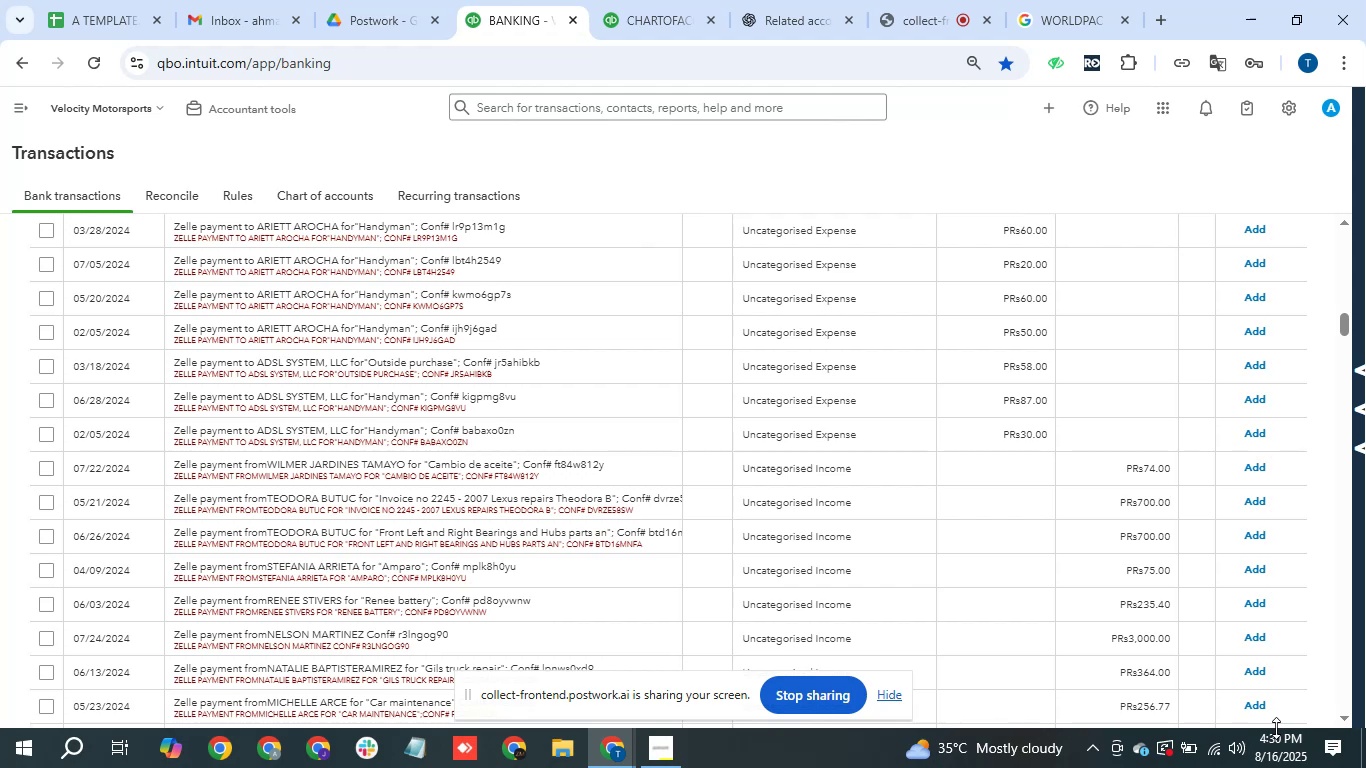 
wait(25.67)
 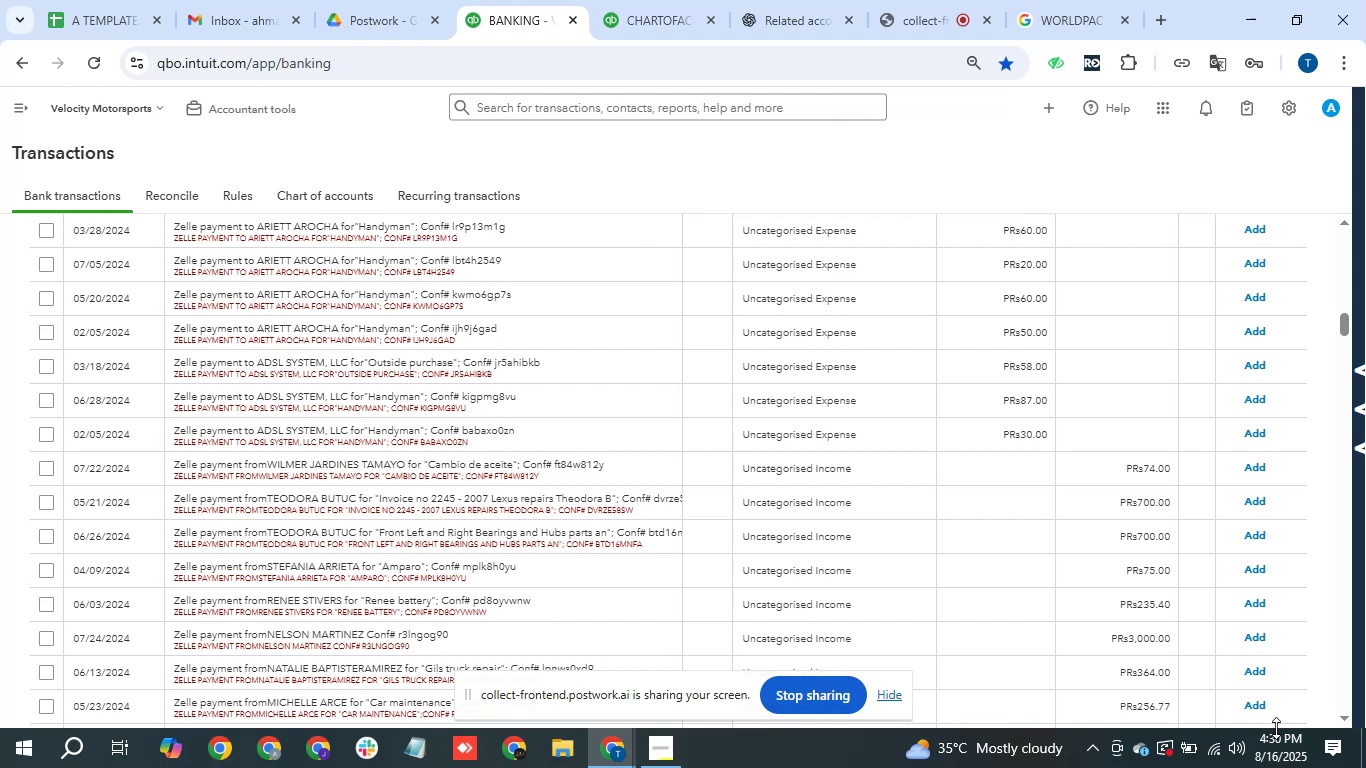 
left_click([464, 424])
 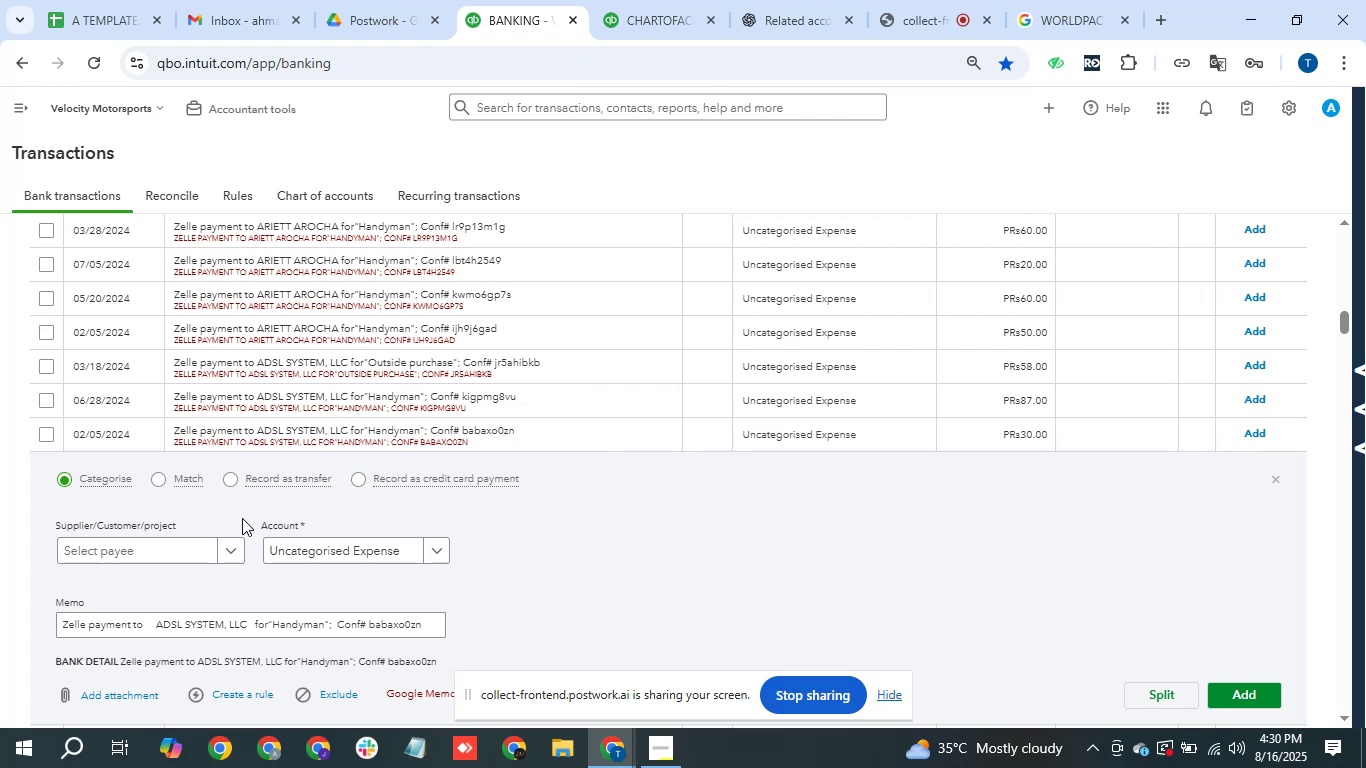 
left_click([153, 547])
 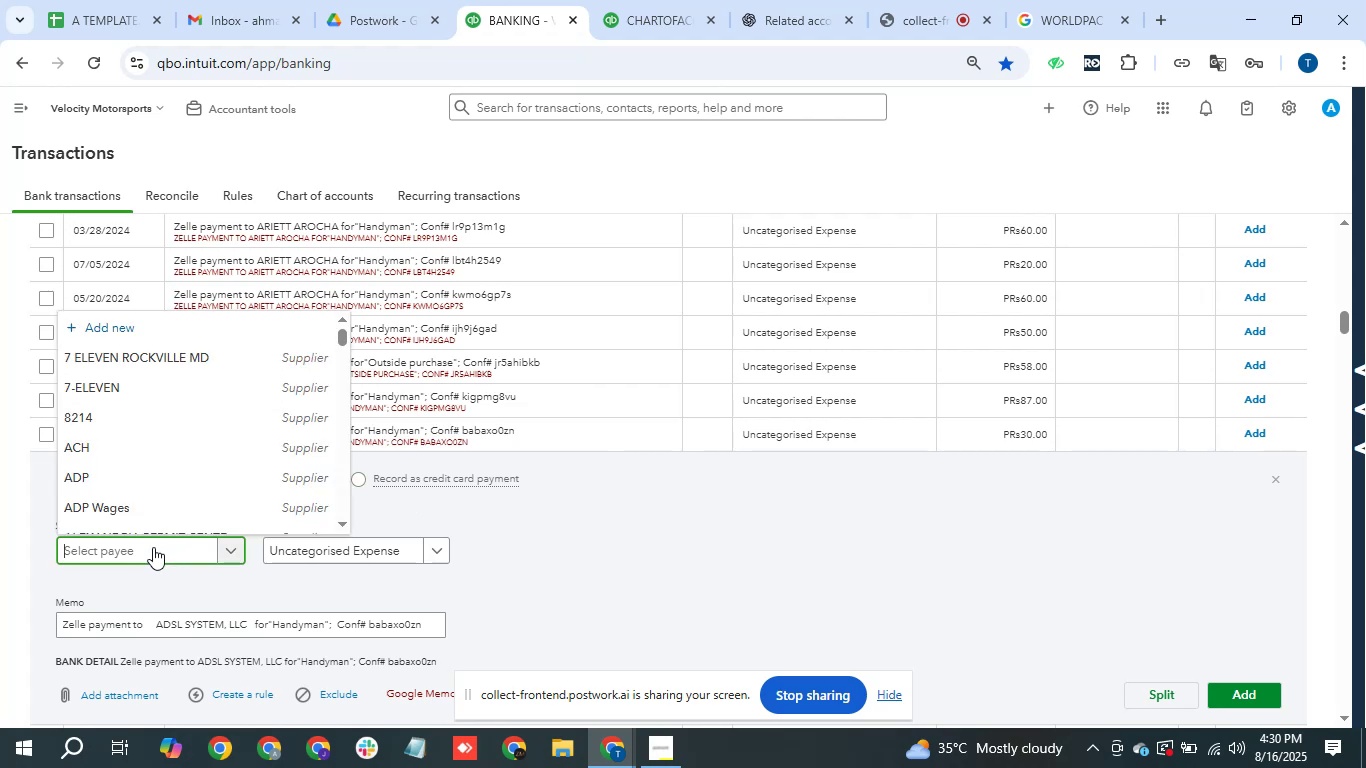 
type(zelle)
 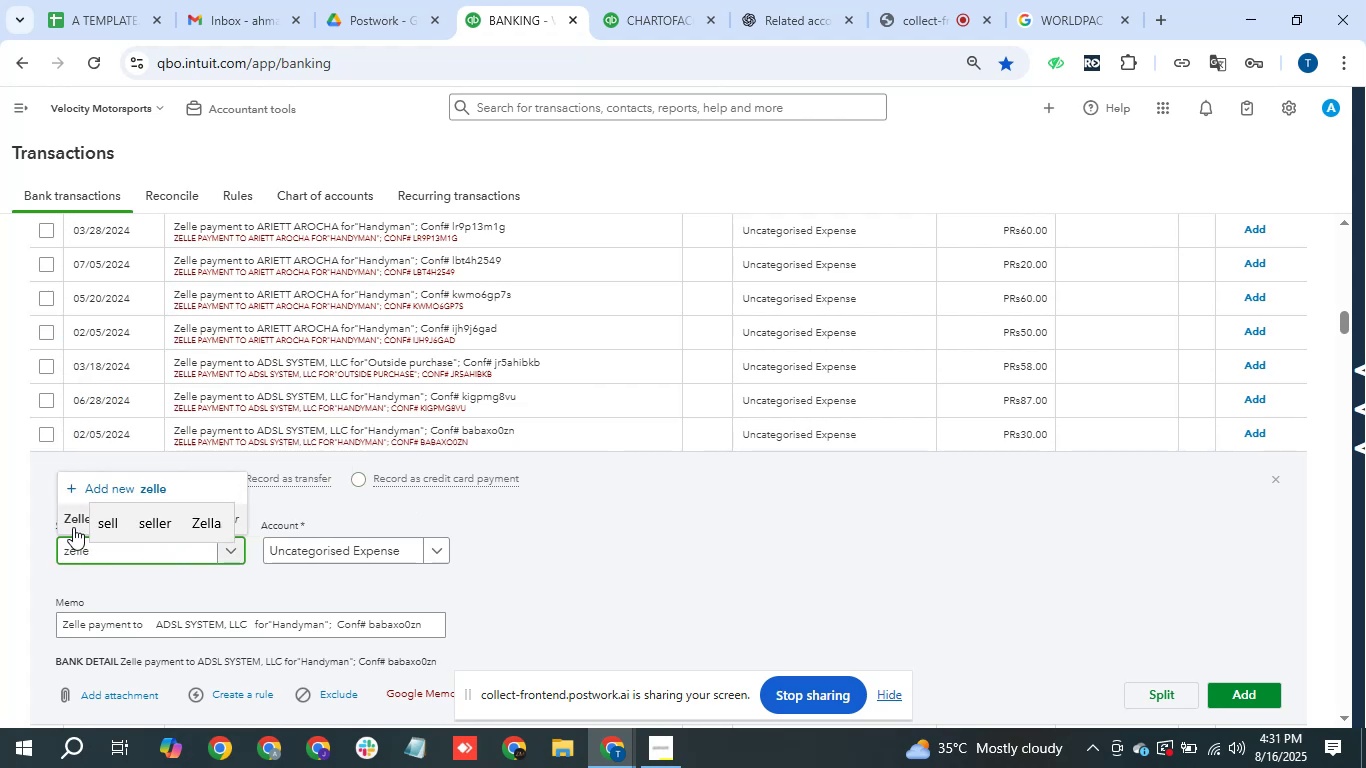 
left_click([77, 526])
 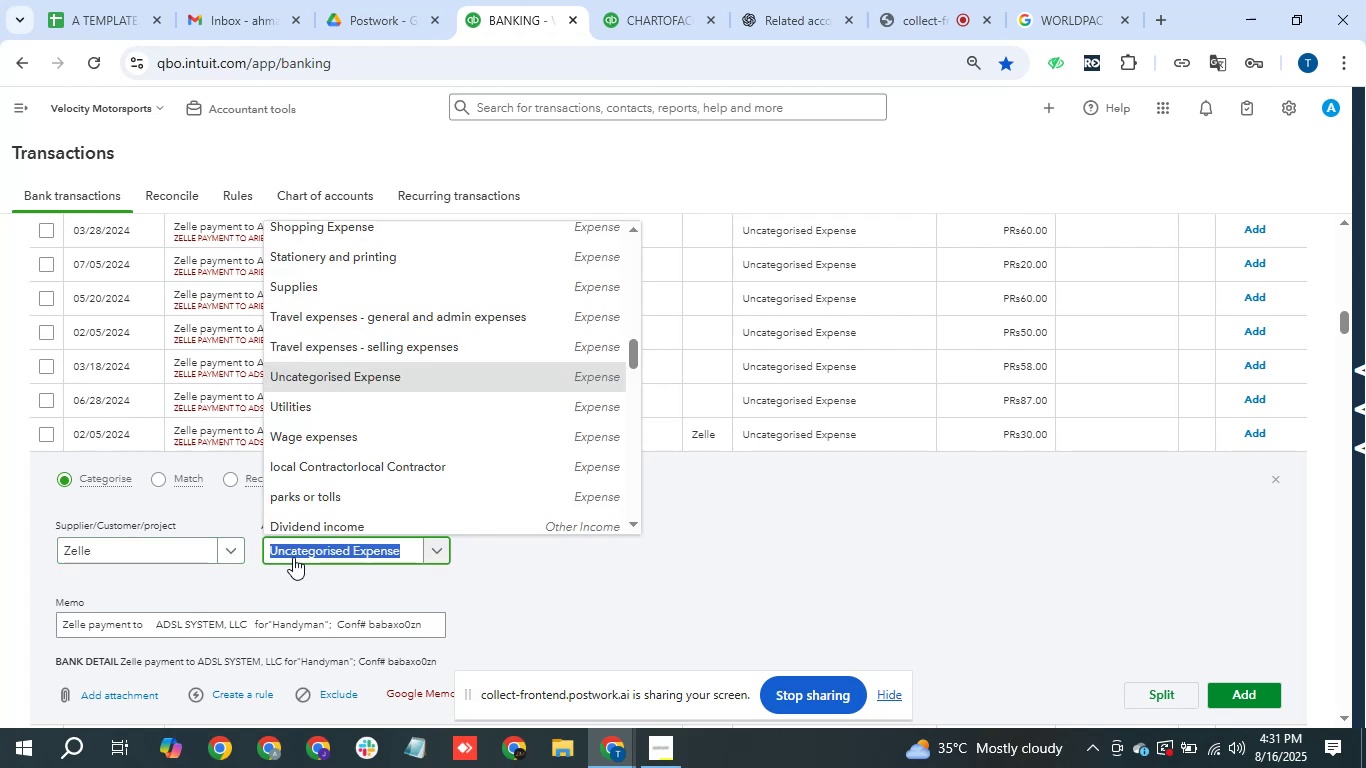 
type(serv)
 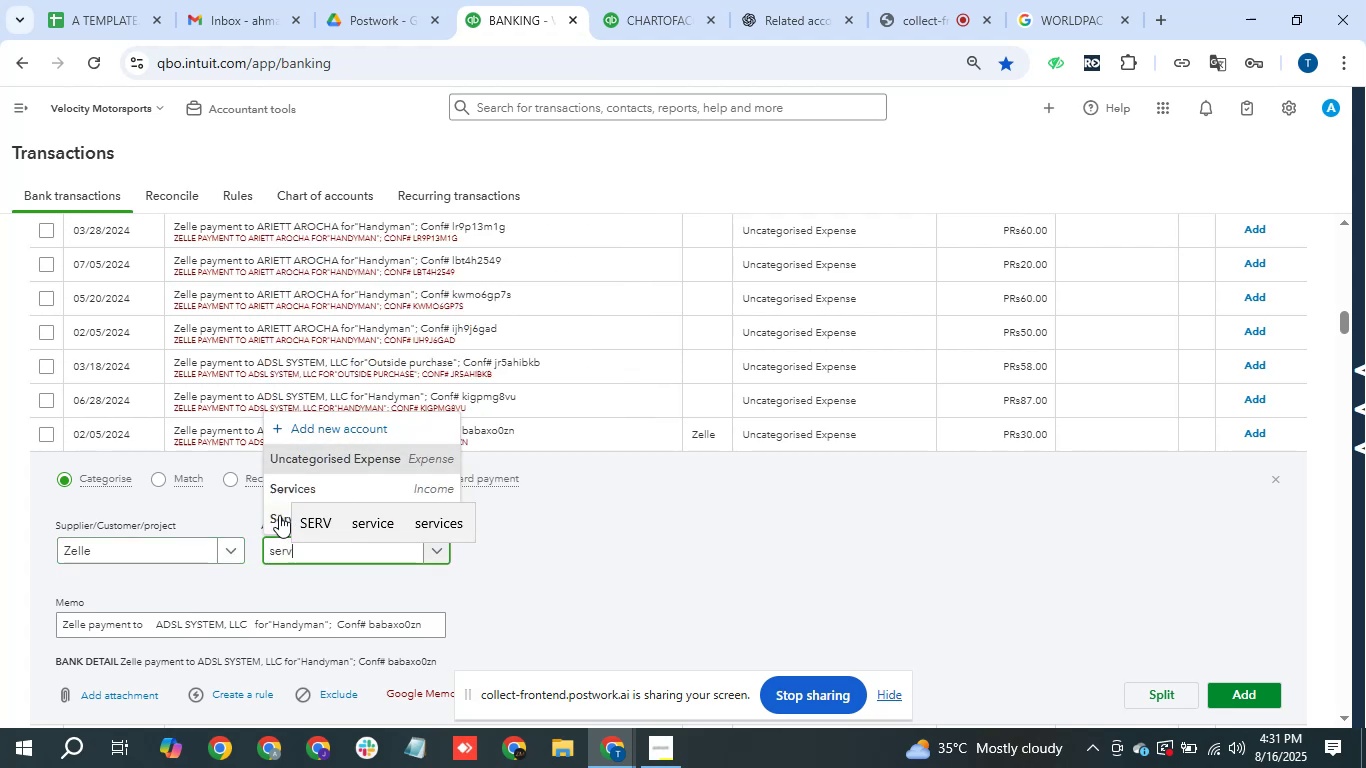 
left_click([278, 515])
 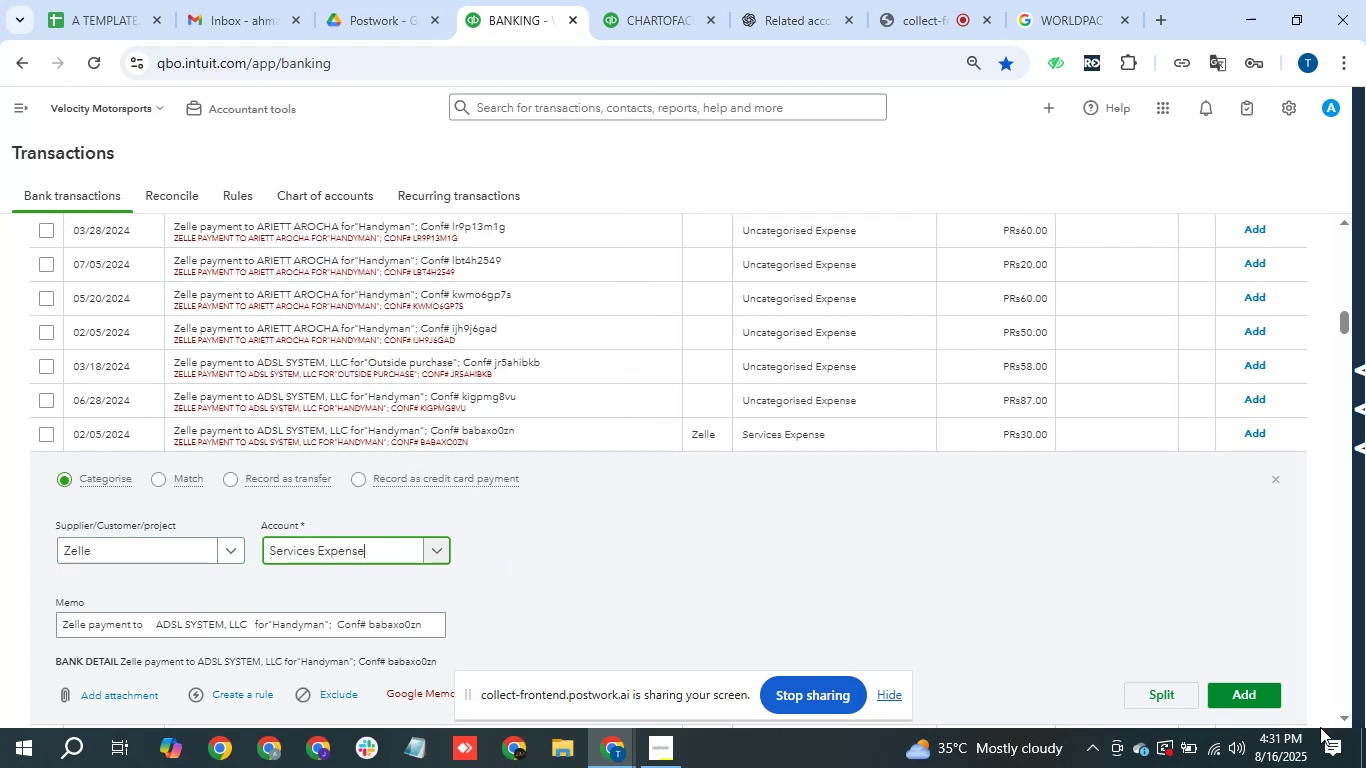 
left_click([1273, 688])
 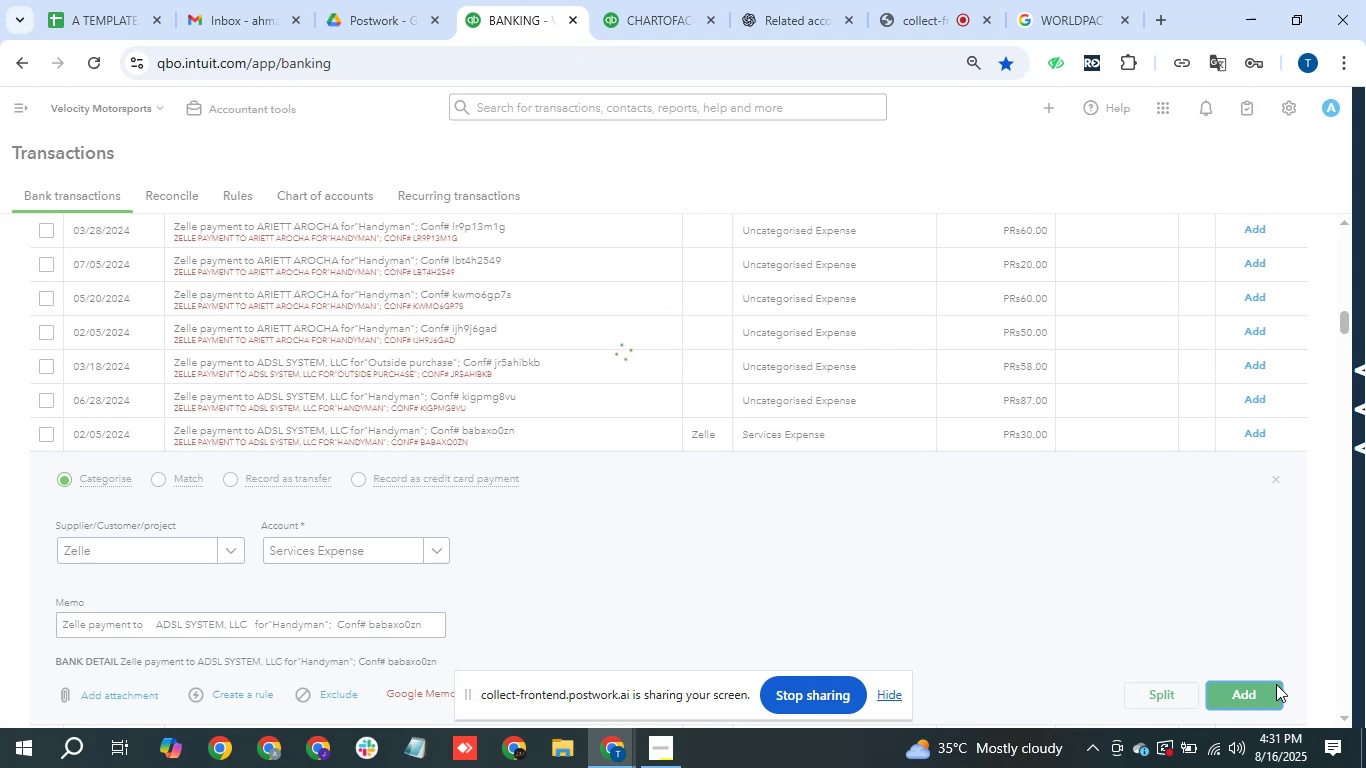 
wait(8.2)
 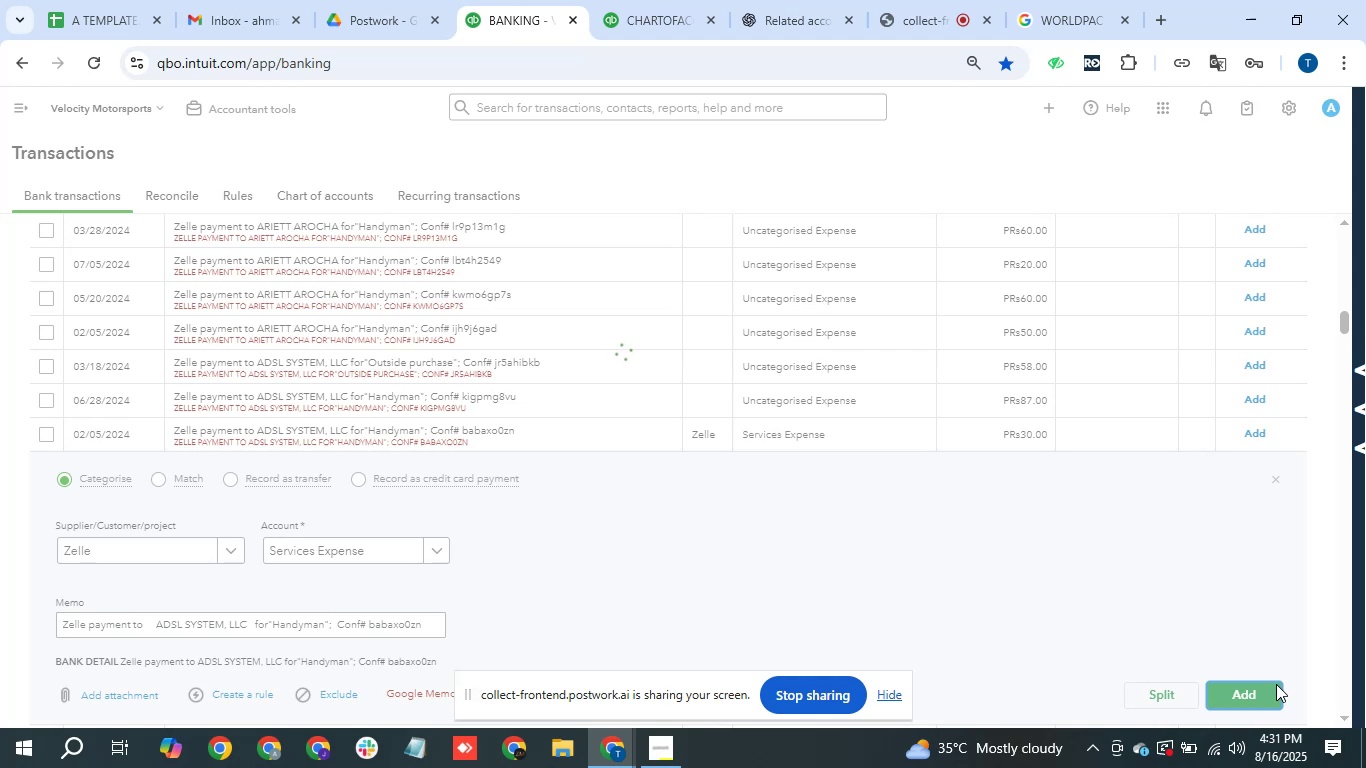 
left_click([534, 396])
 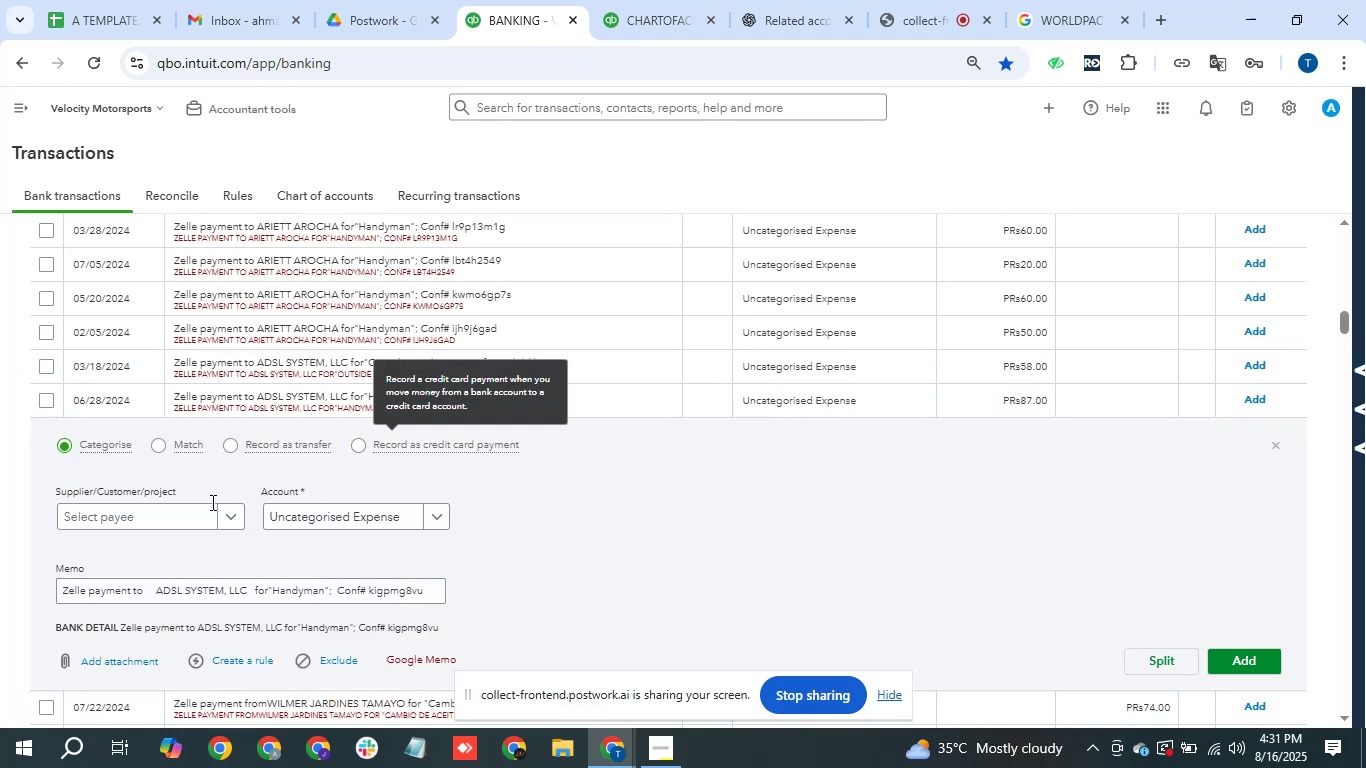 
left_click([173, 515])
 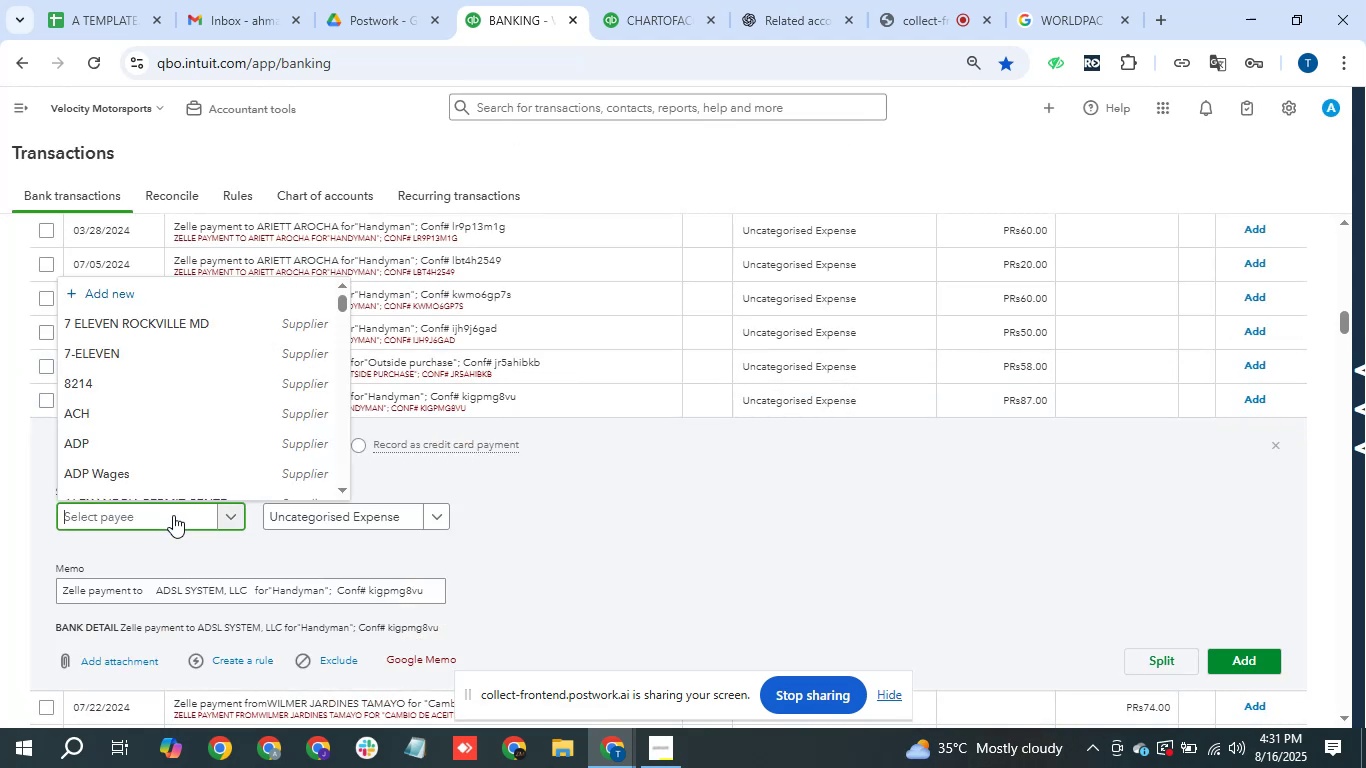 
type(zell)
 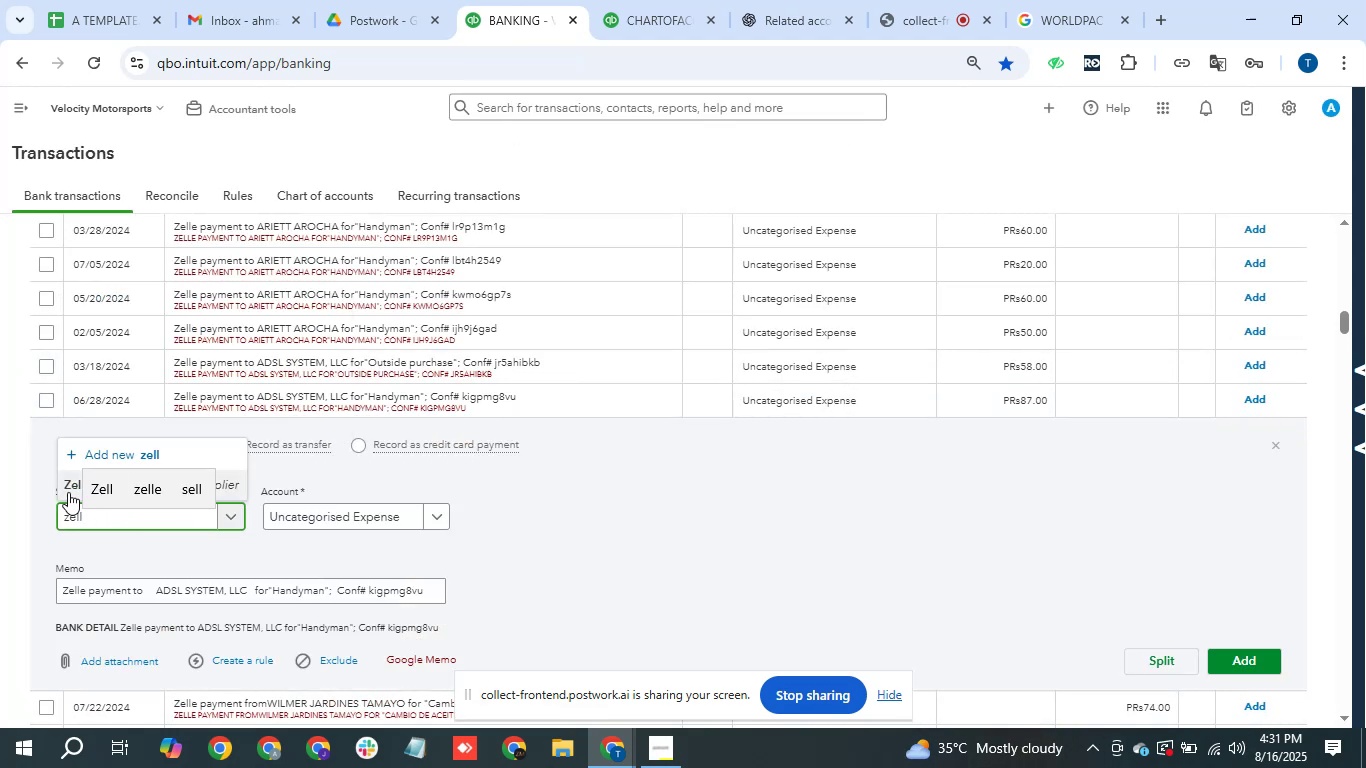 
left_click([63, 488])
 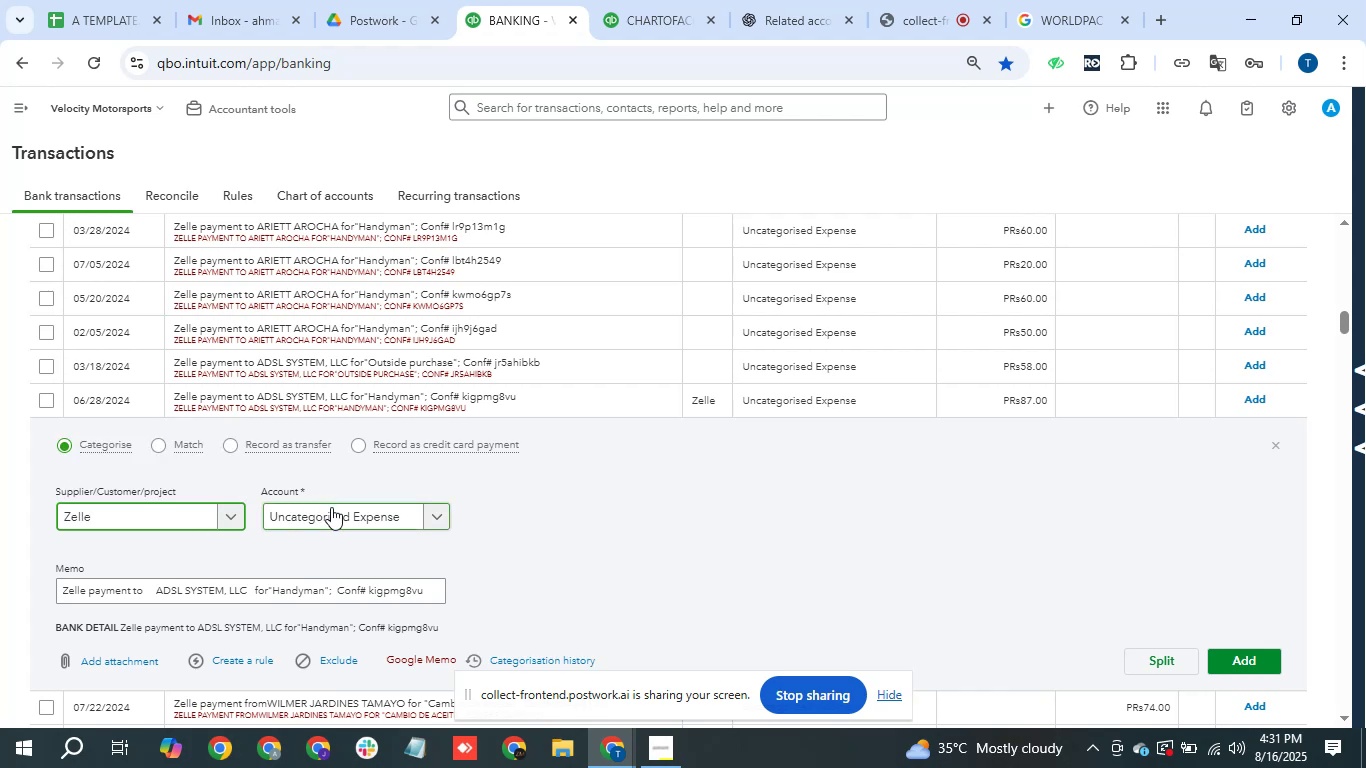 
left_click([331, 507])
 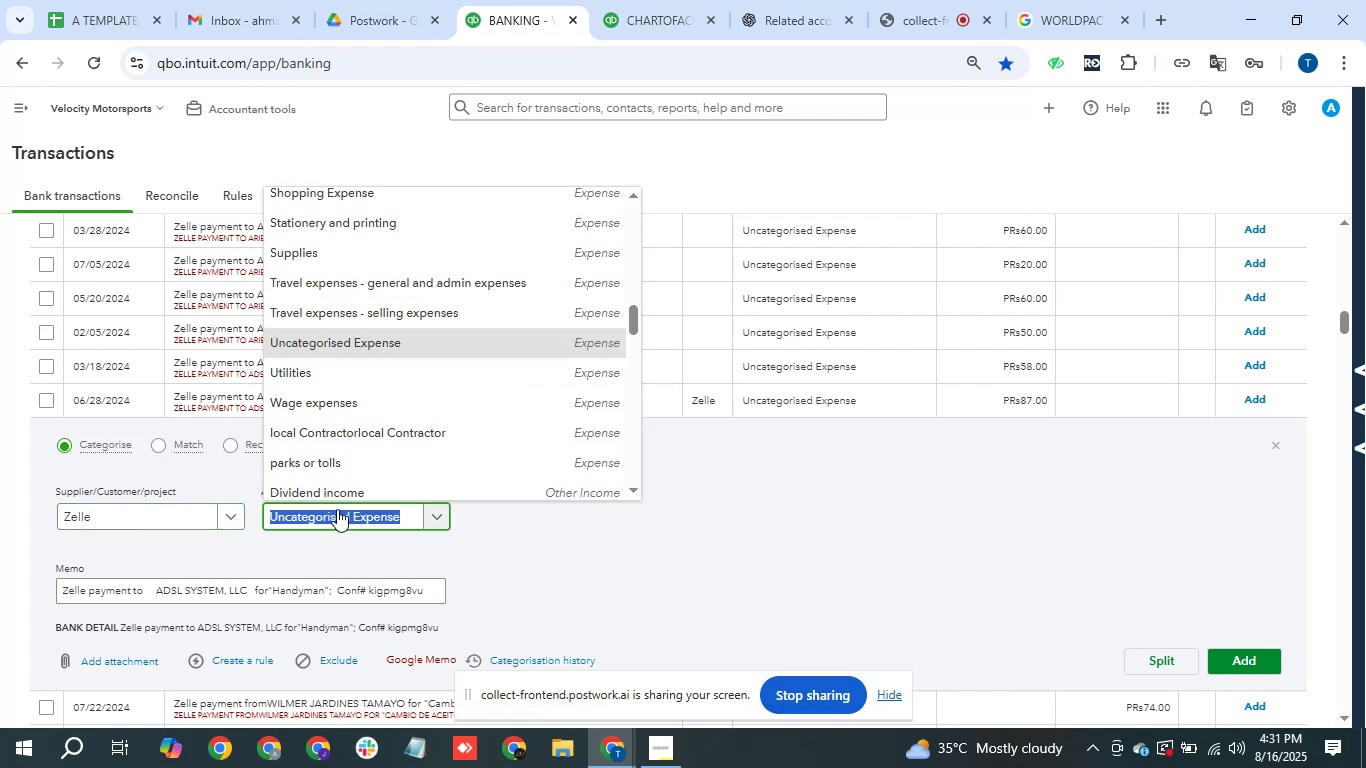 
wait(7.72)
 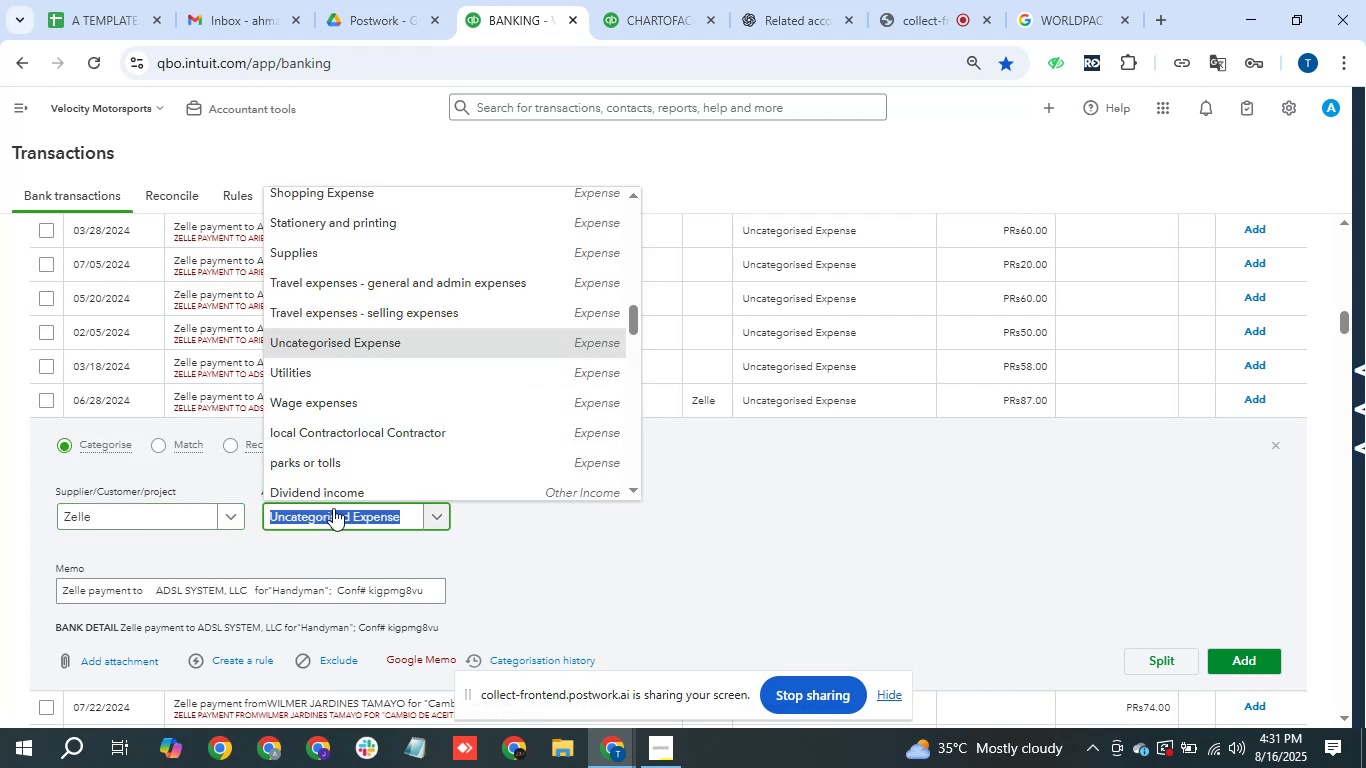 
type(serv)
 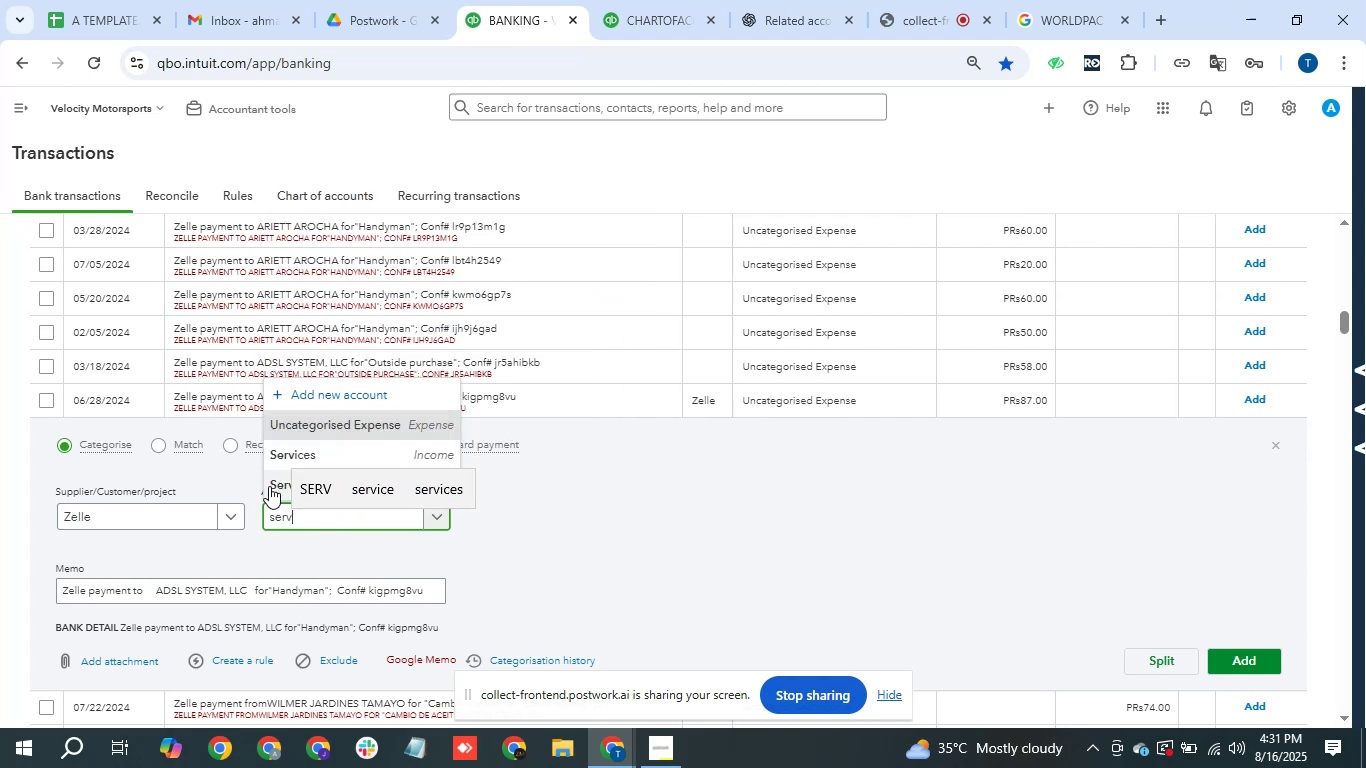 
left_click([270, 486])
 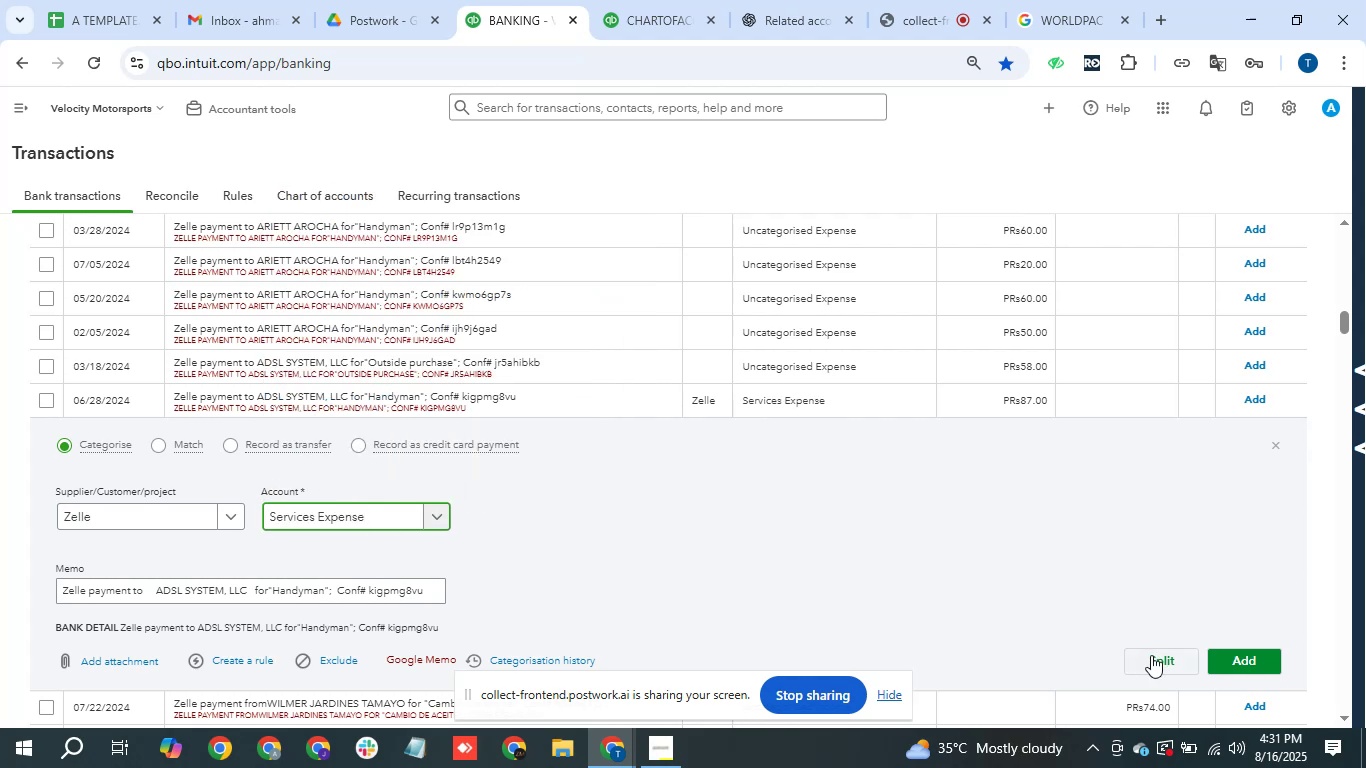 
left_click([1247, 657])
 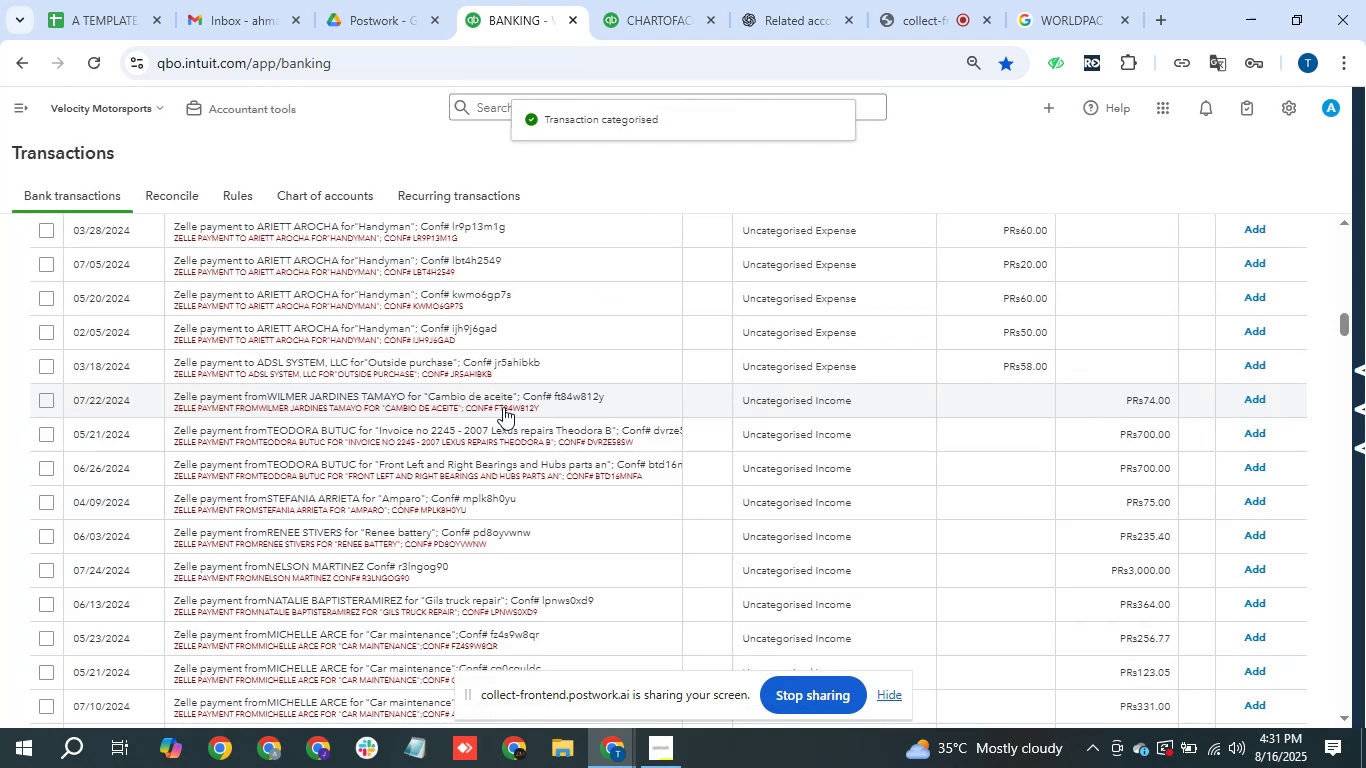 
wait(7.2)
 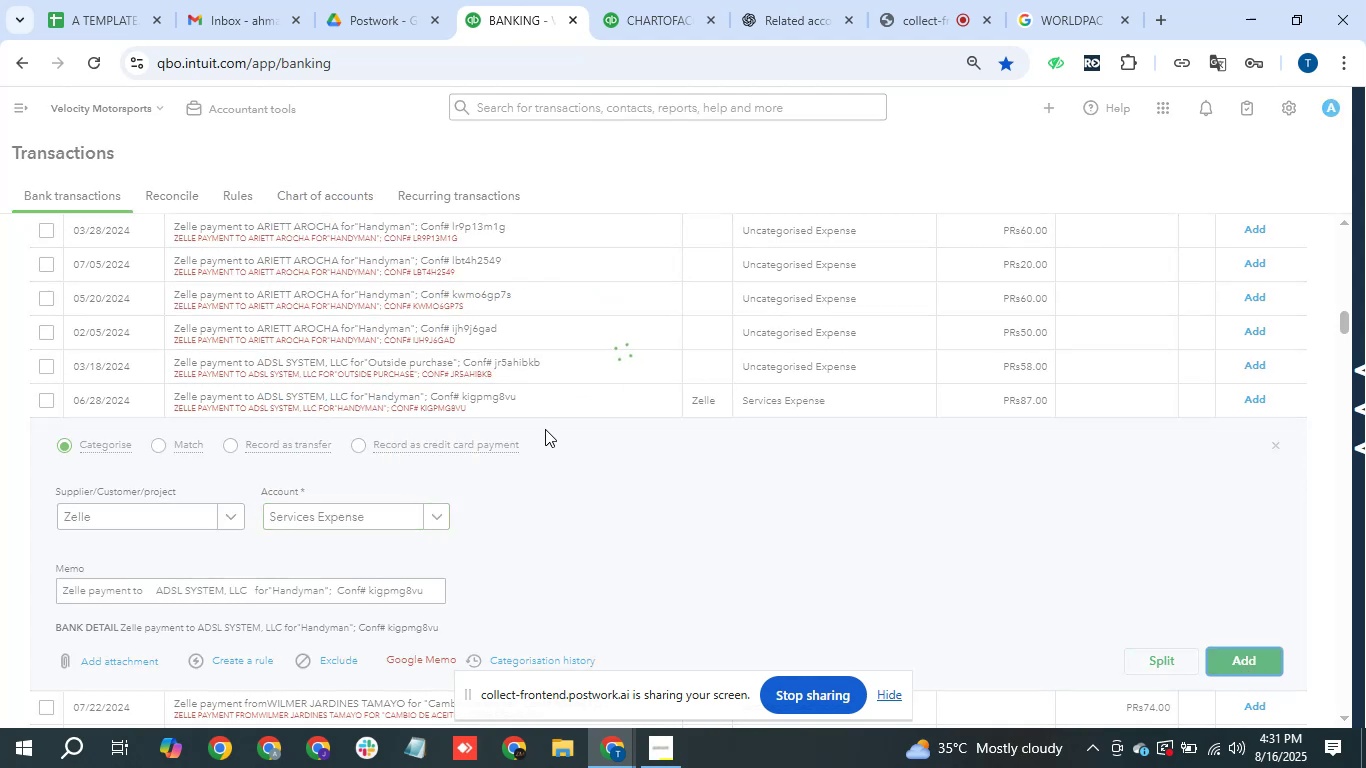 
left_click([647, 350])
 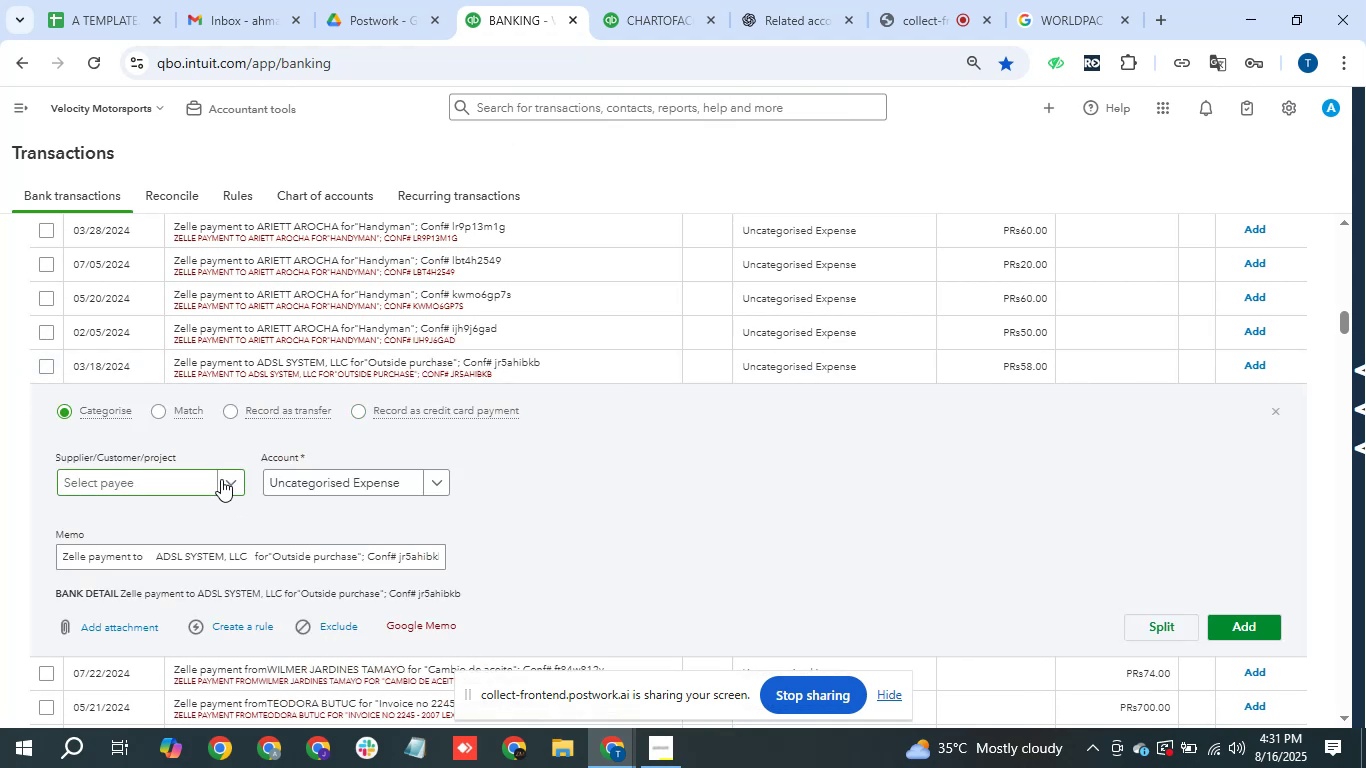 
wait(5.81)
 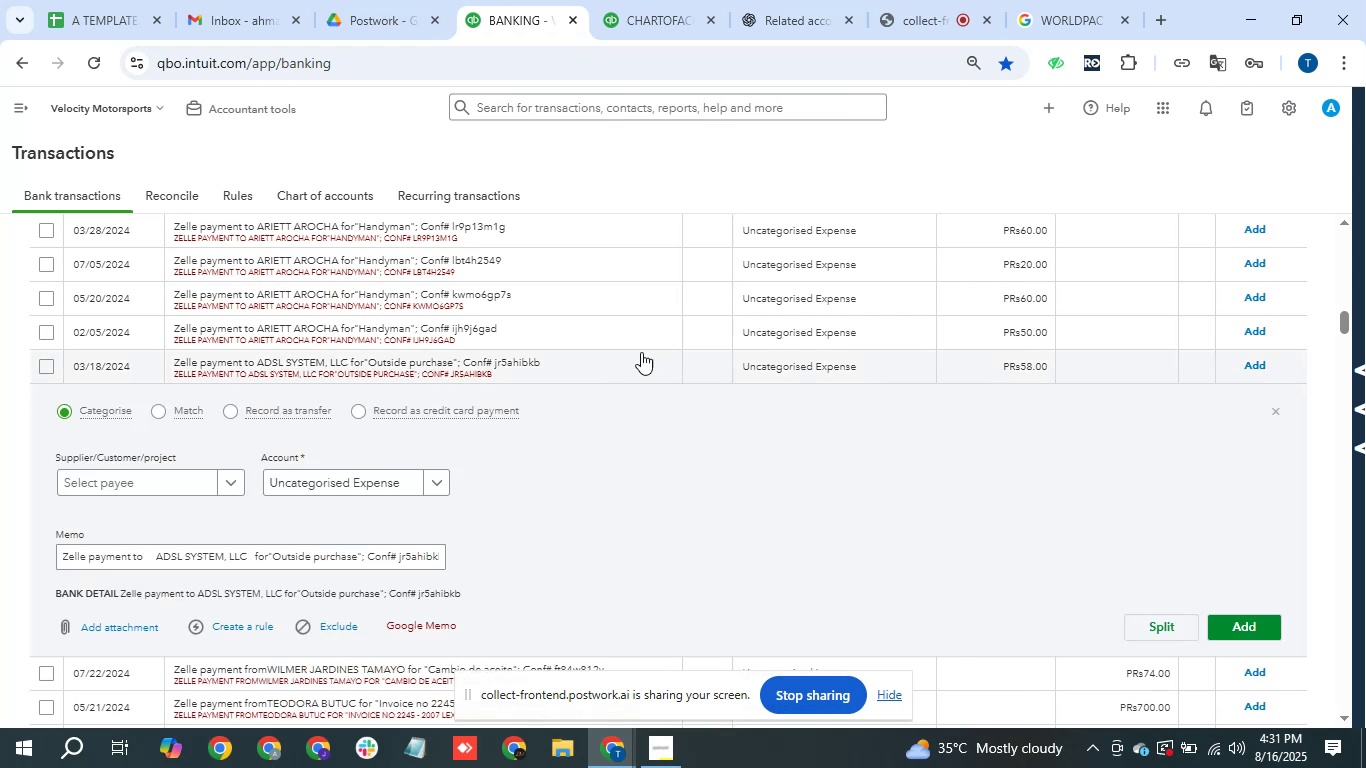 
left_click([221, 479])
 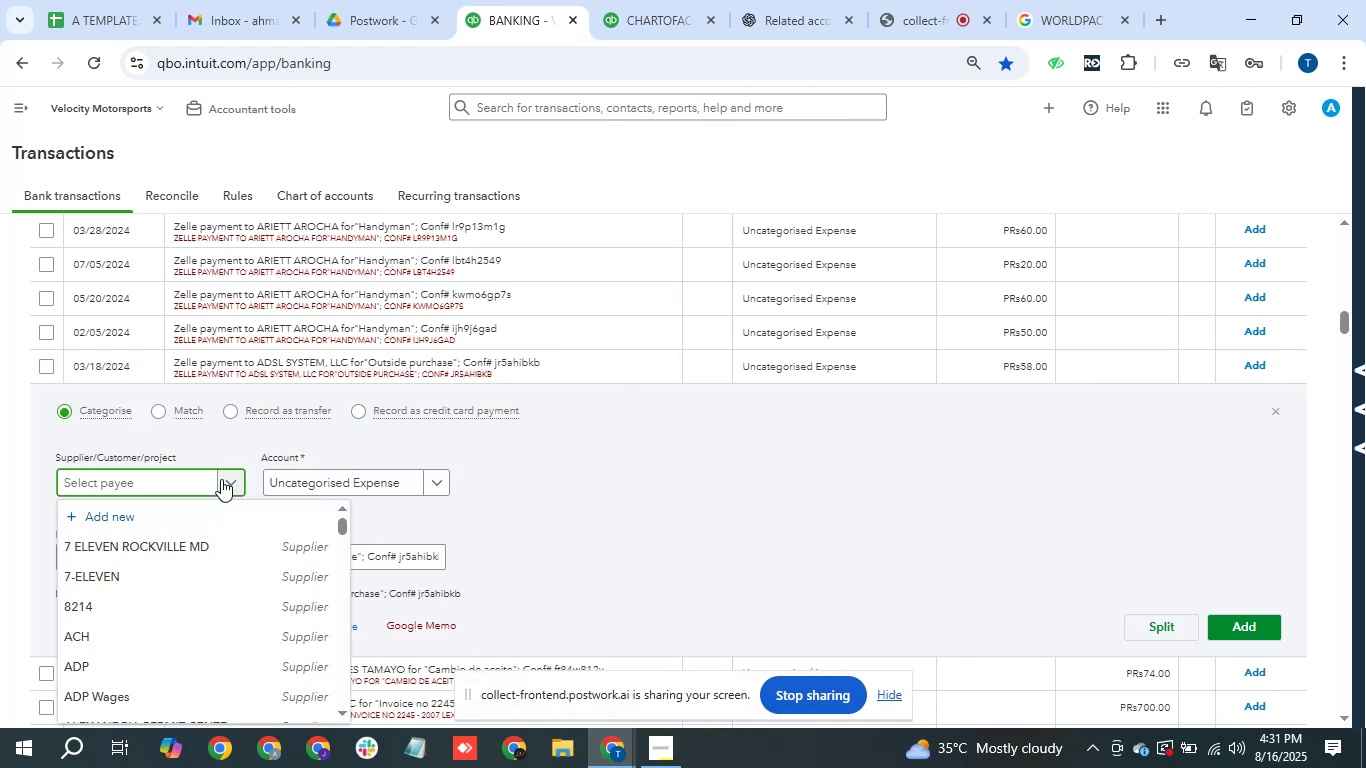 
type(zell)
 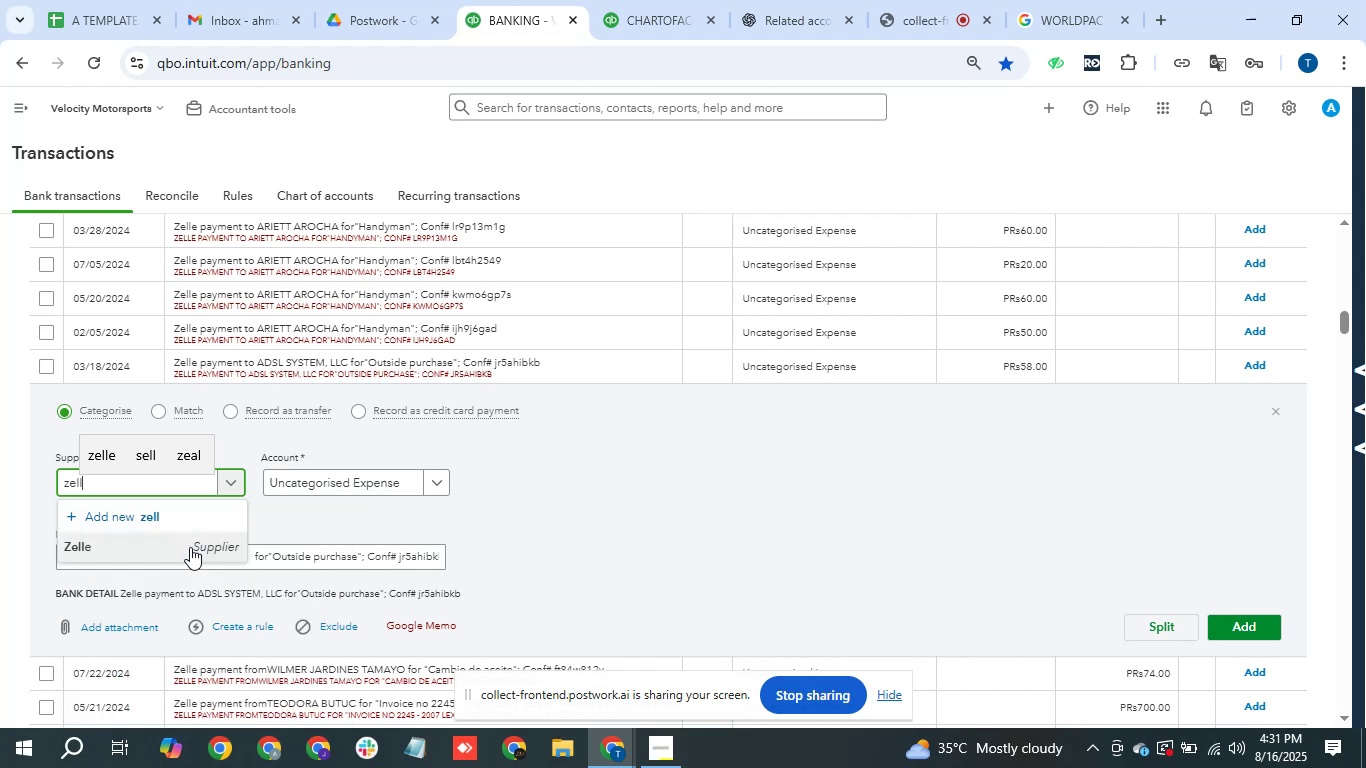 
left_click([190, 547])
 